 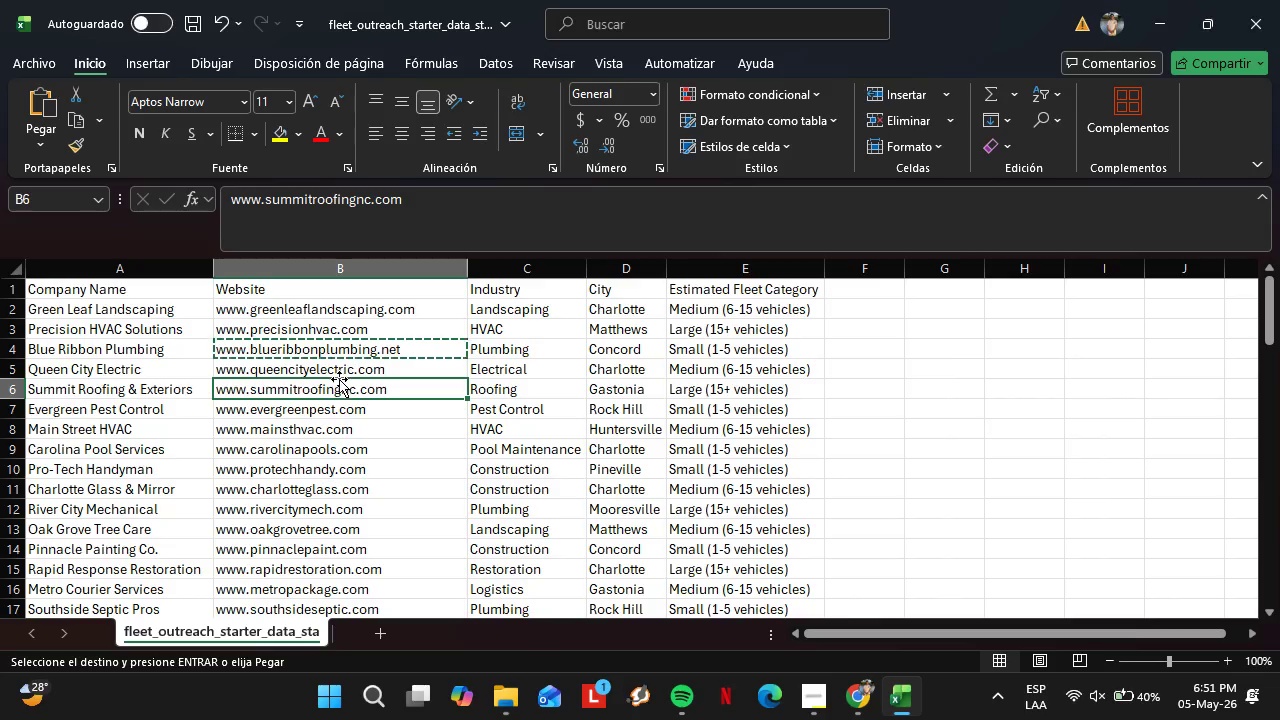 
key(Control+C)
 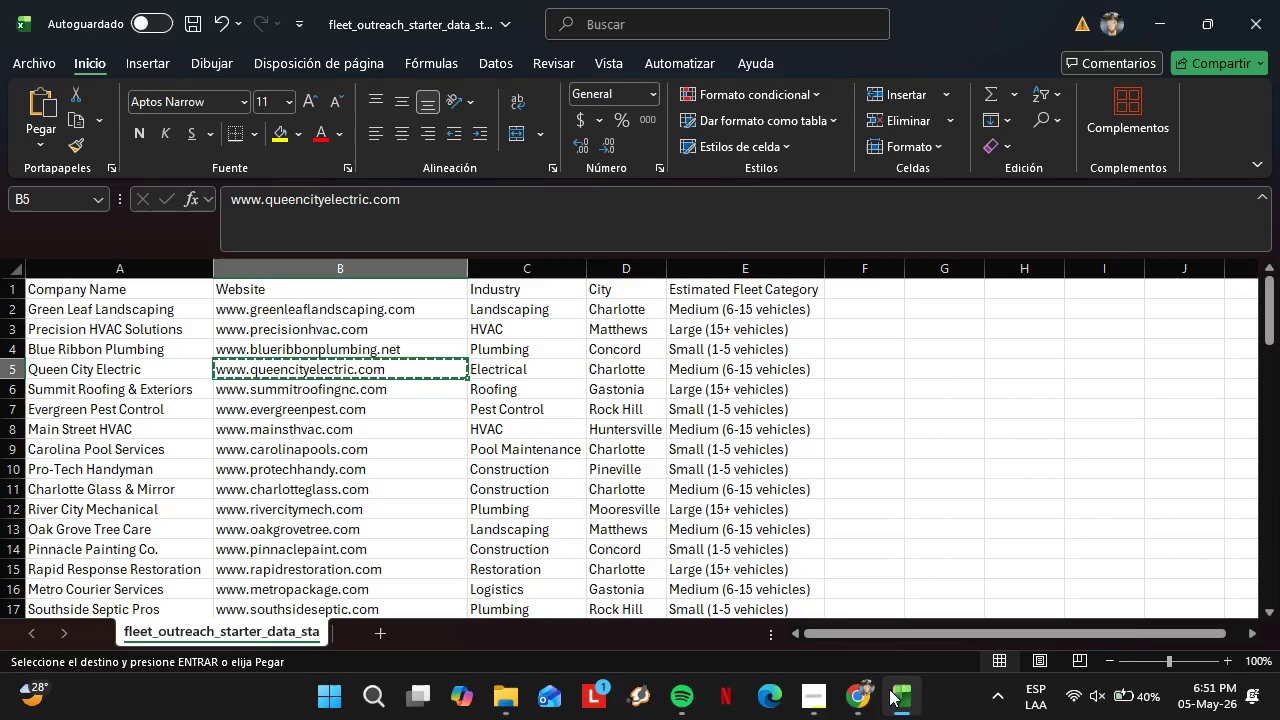 
left_click([864, 700])
 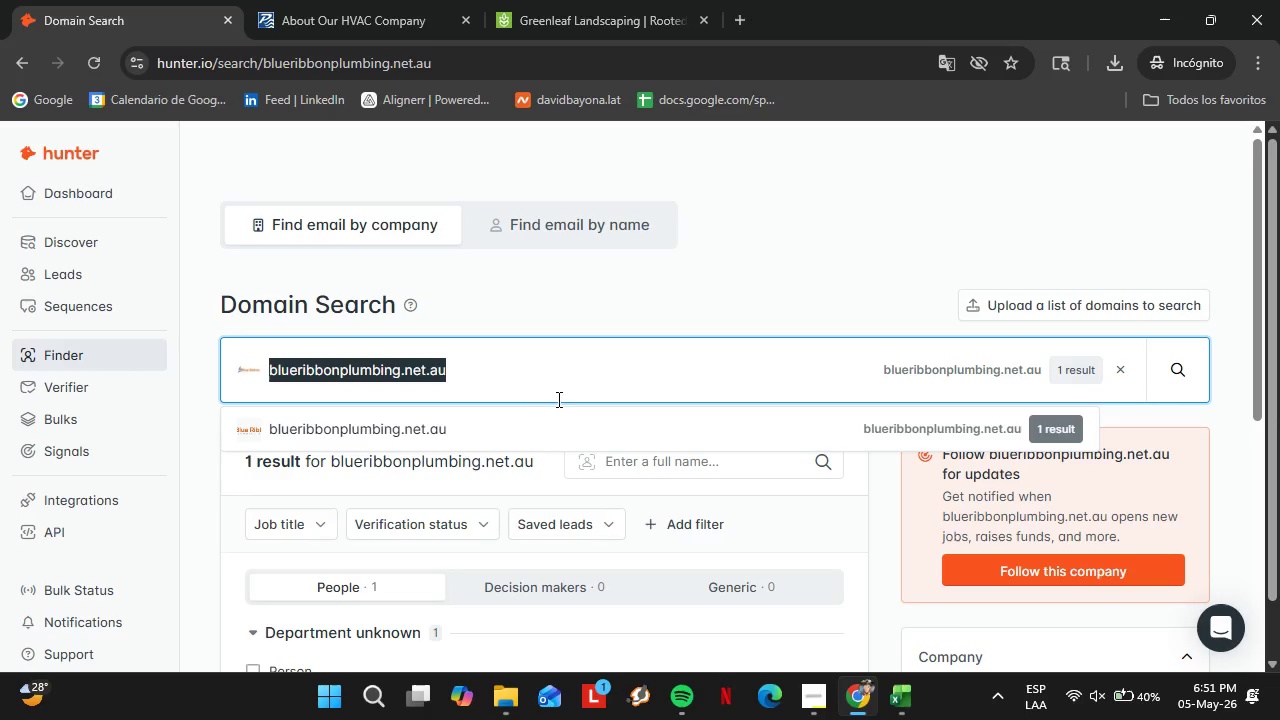 
key(Control+V)
 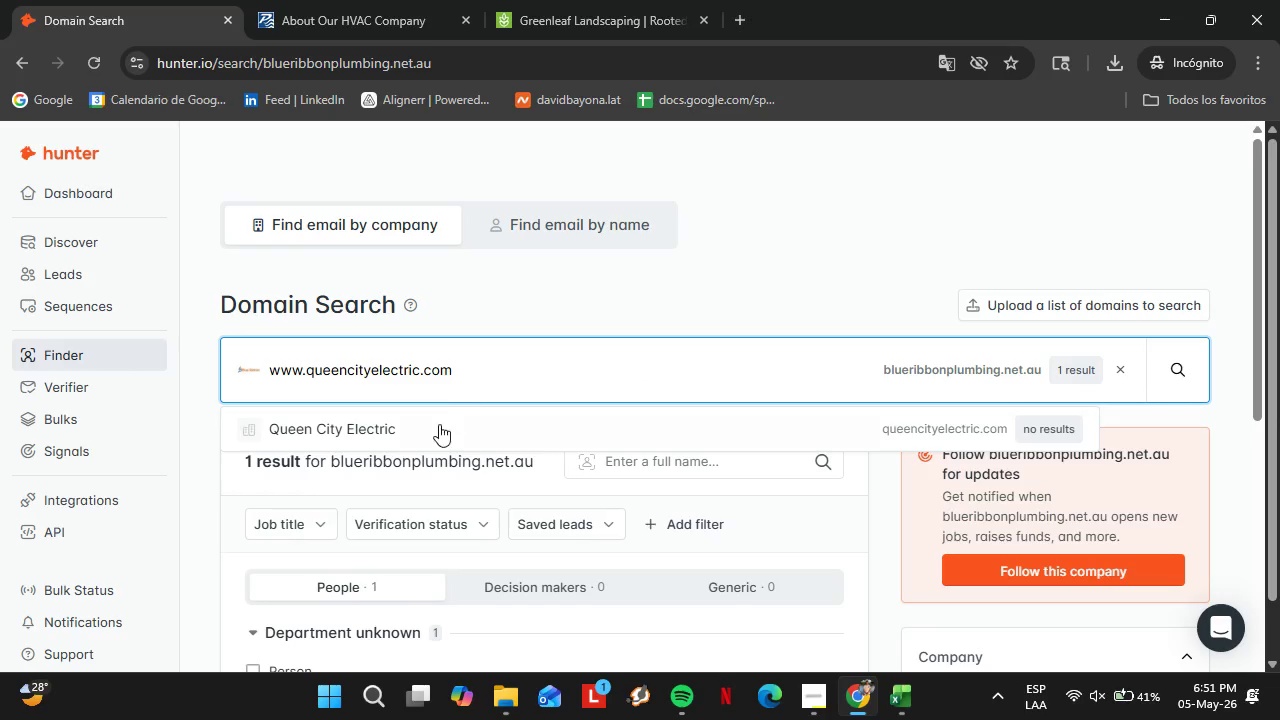 
left_click([418, 428])
 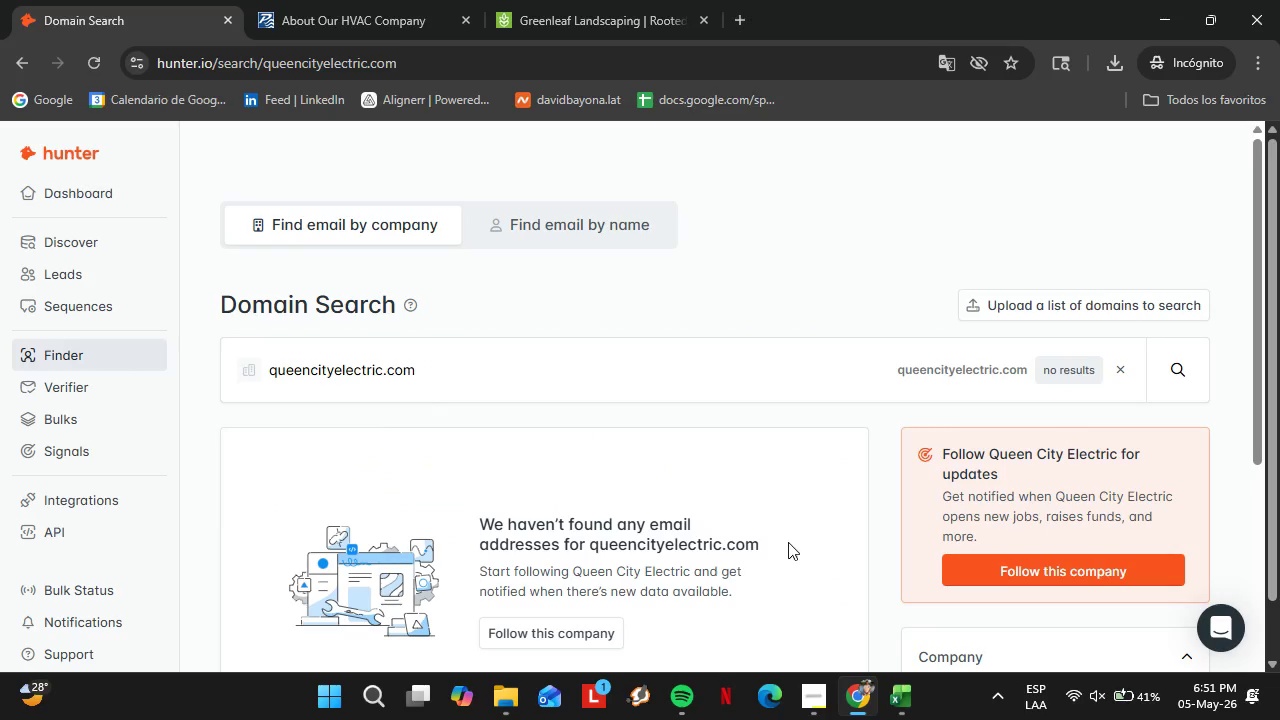 
left_click([895, 719])
 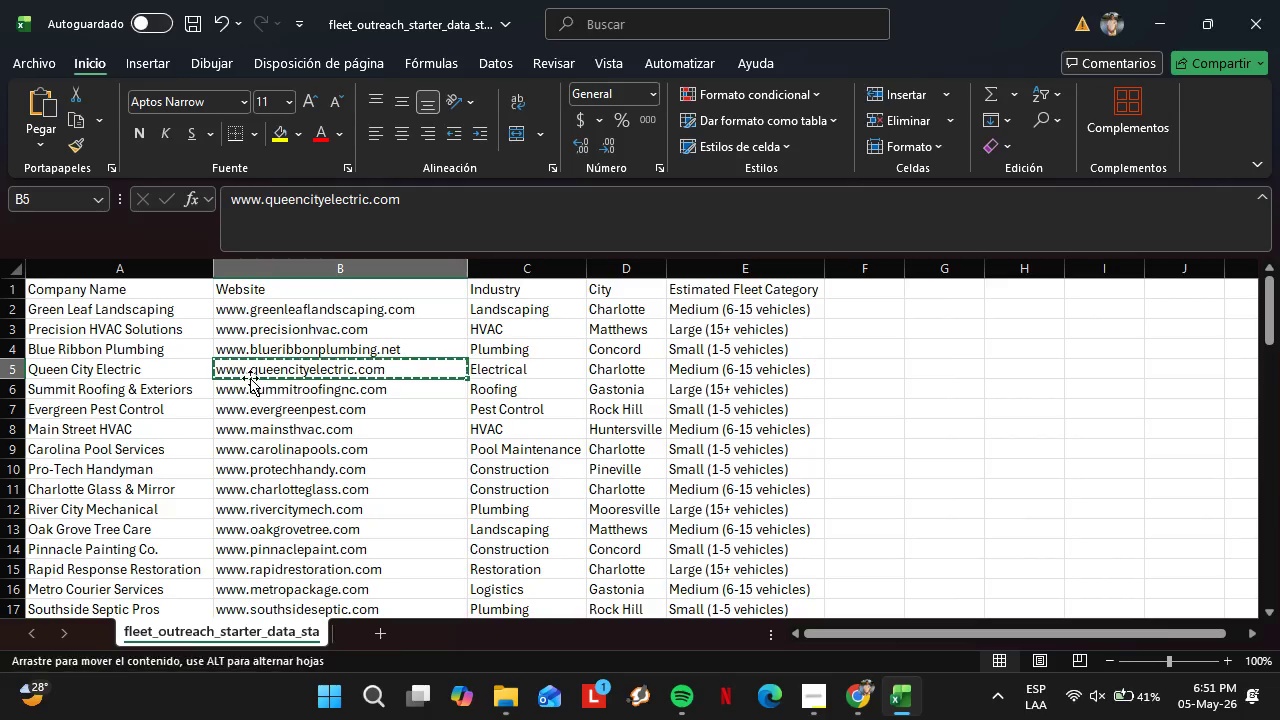 
double_click([273, 389])
 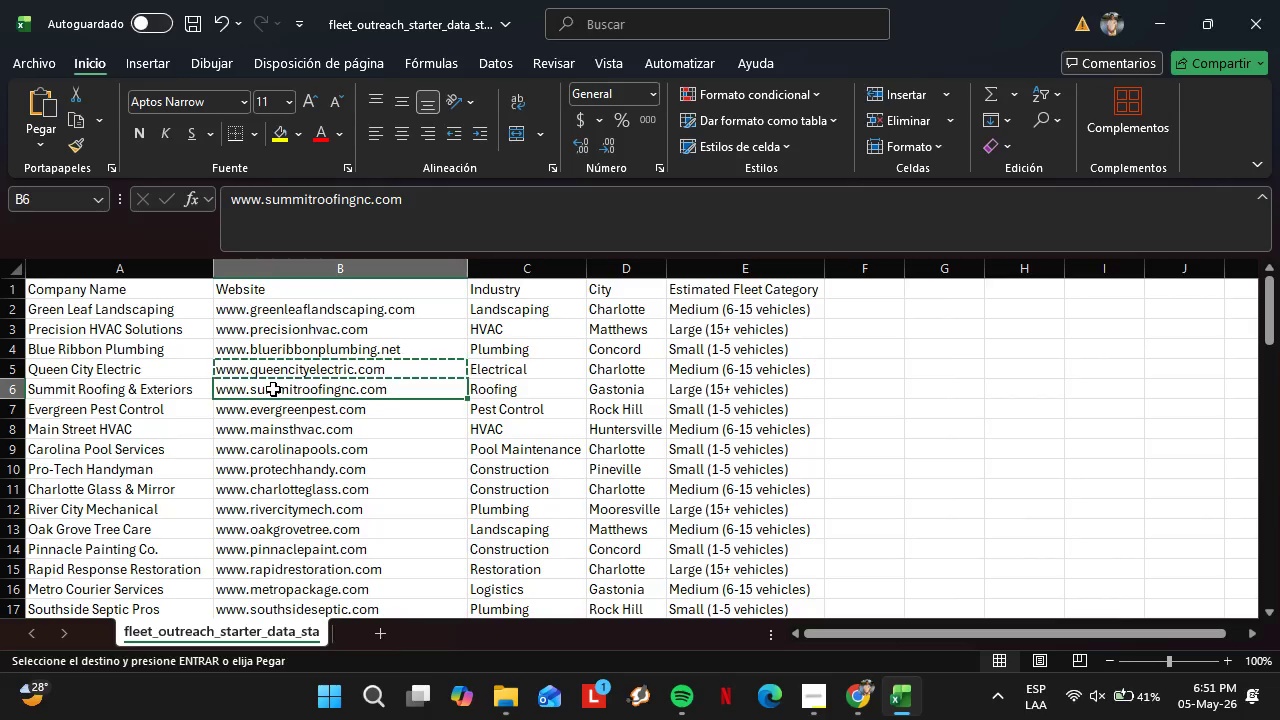 
key(Control+C)
 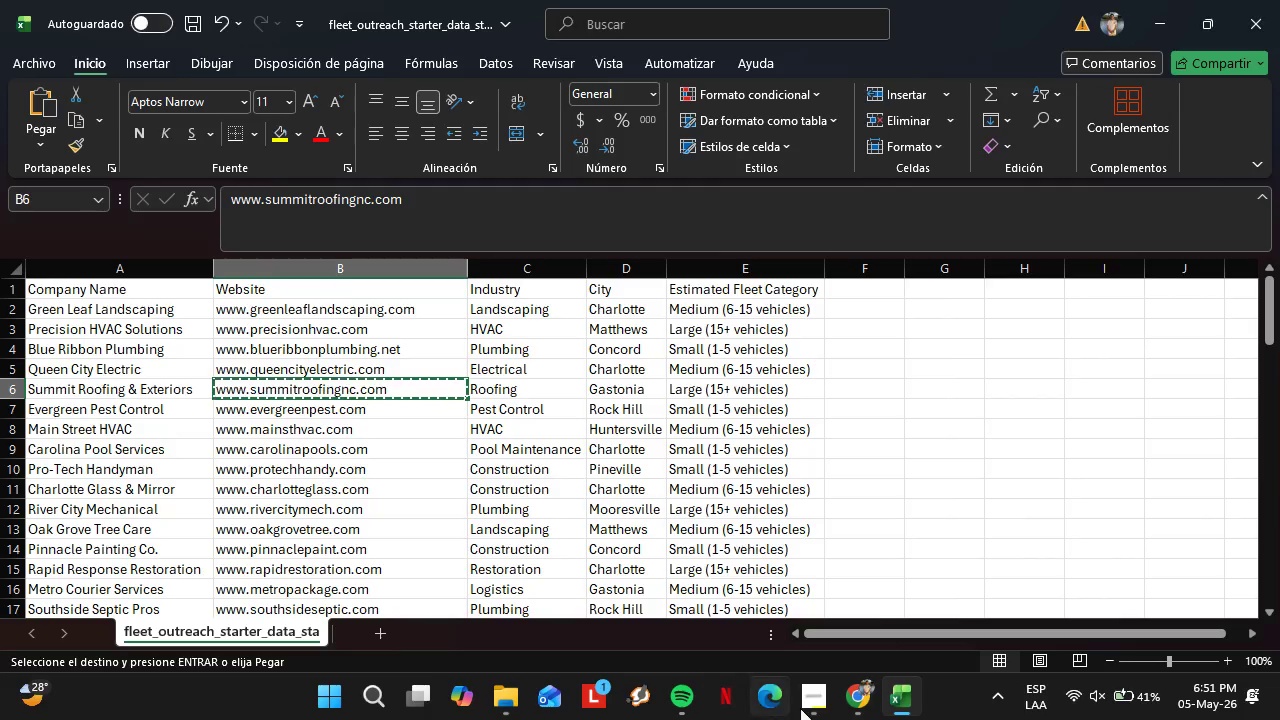 
left_click([865, 685])
 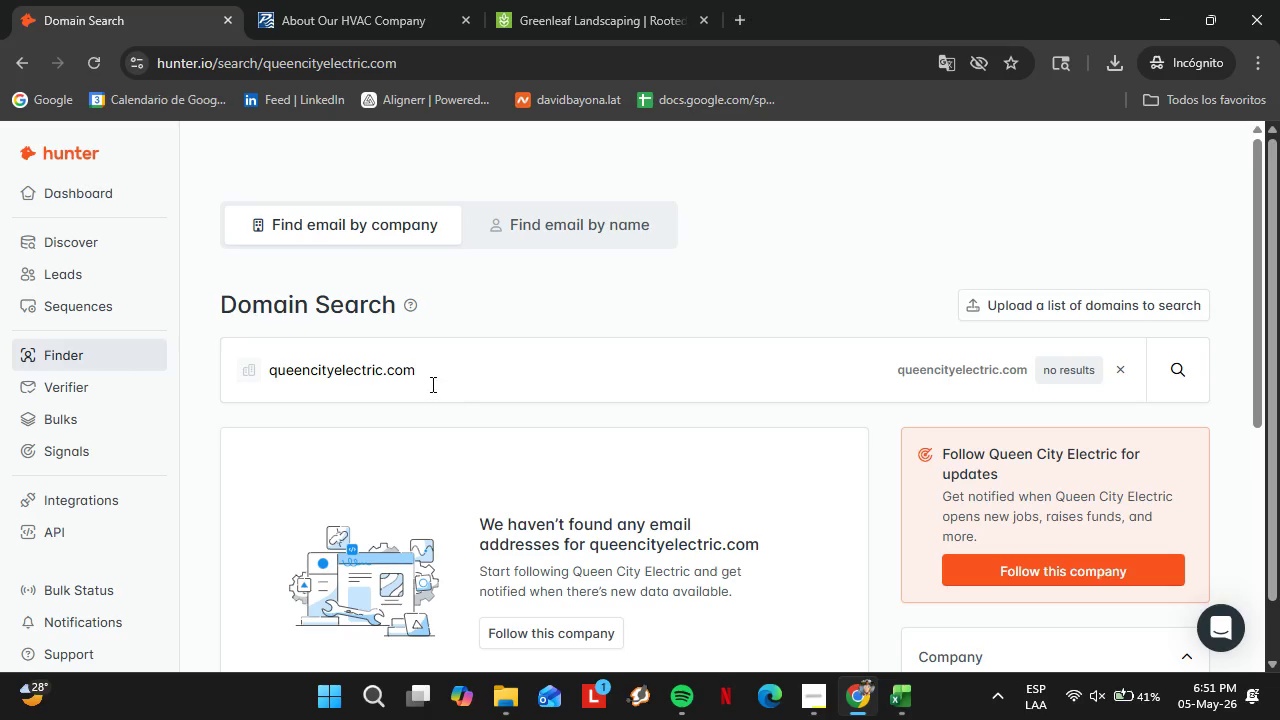 
double_click([431, 384])
 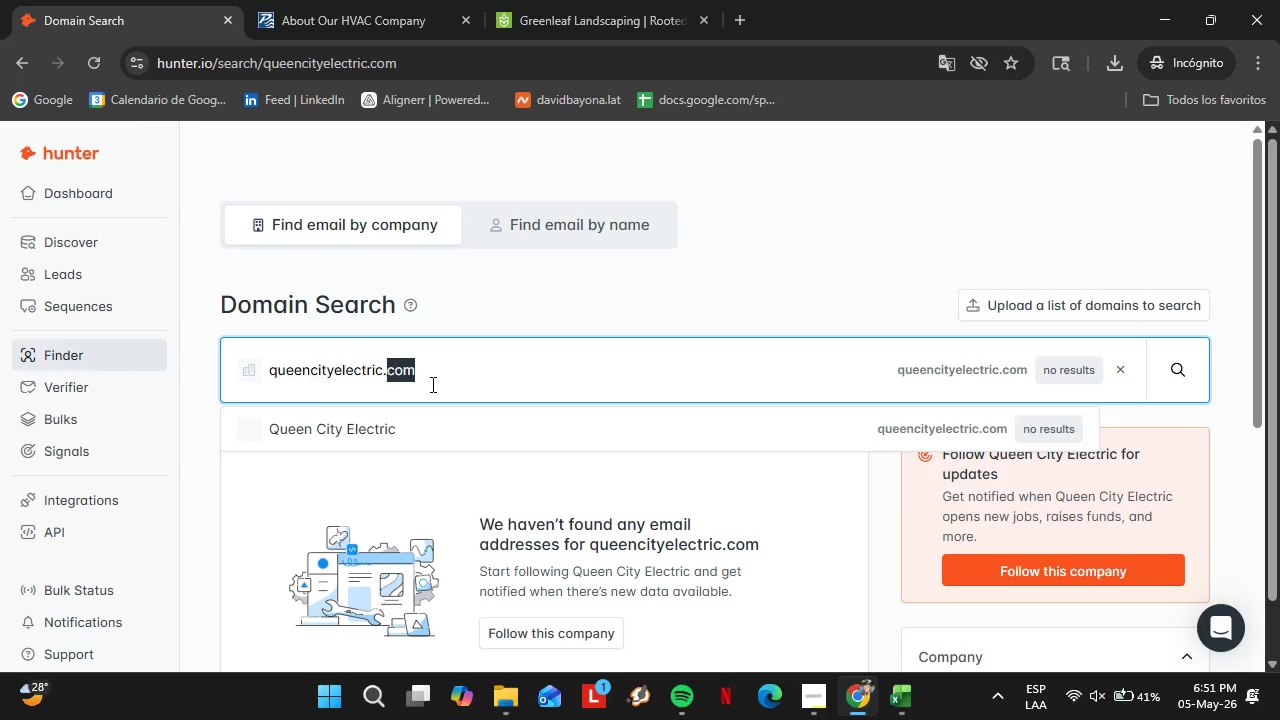 
triple_click([431, 384])
 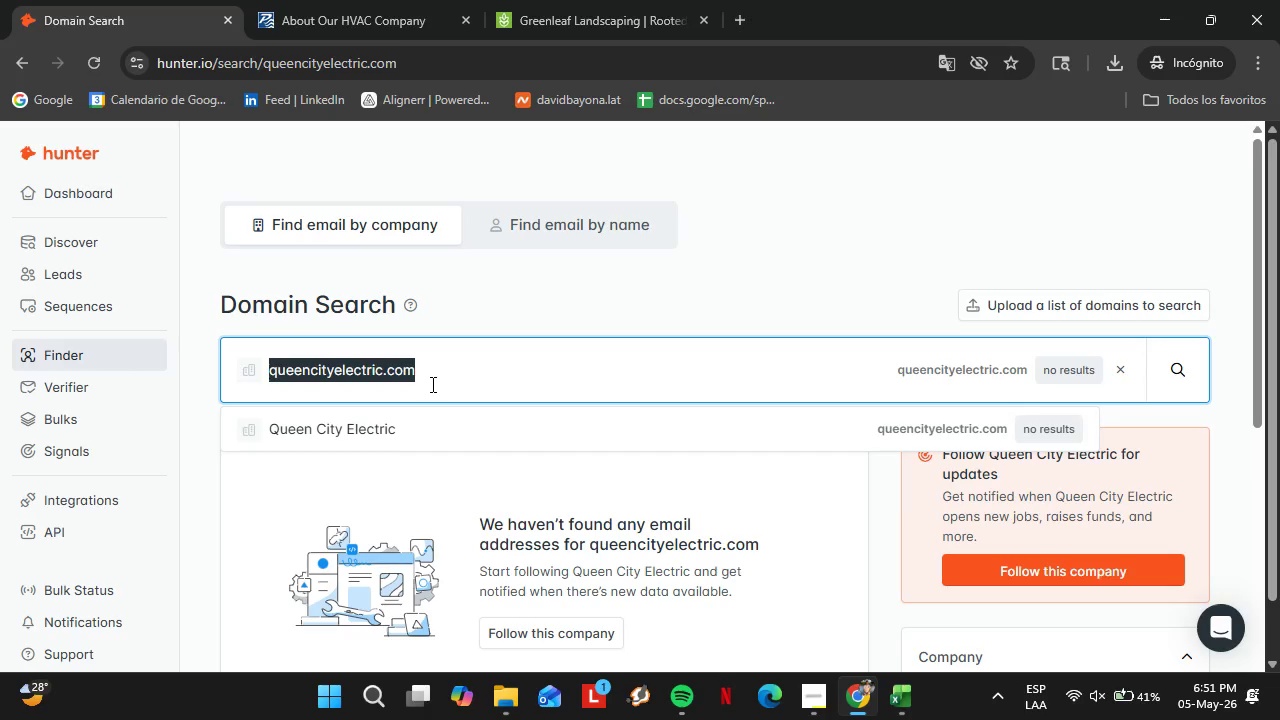 
key(Control+V)
 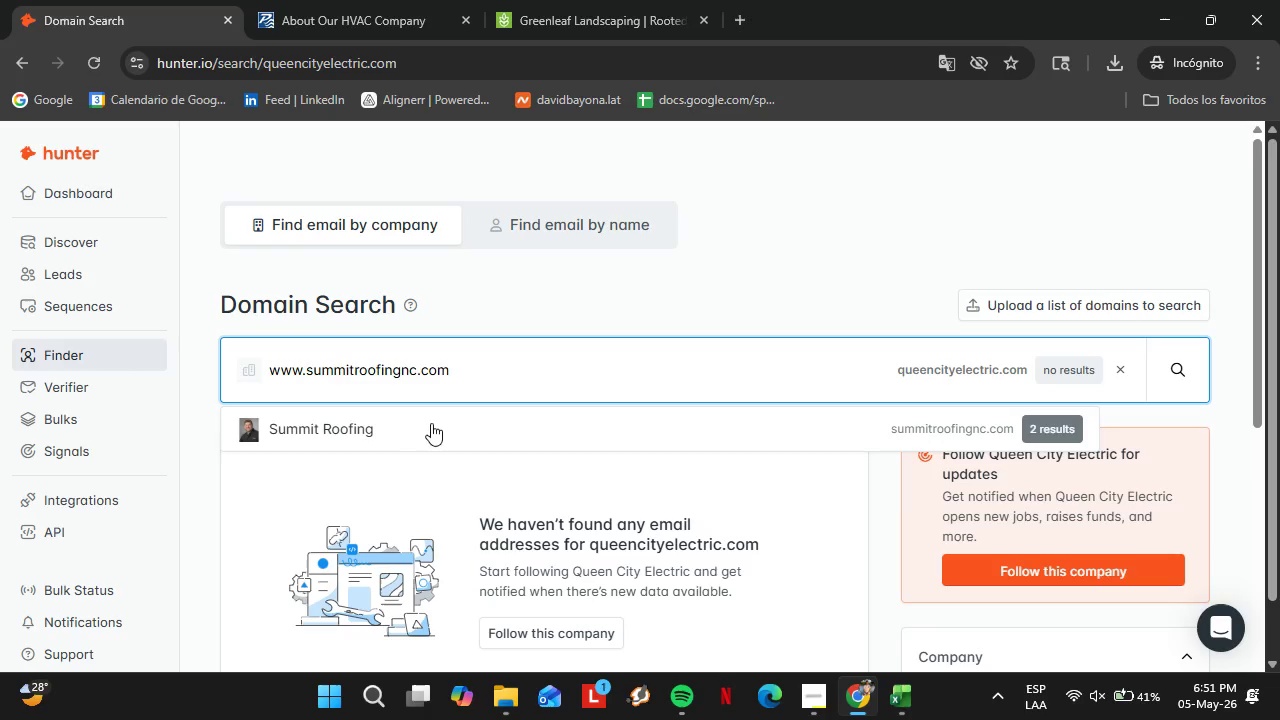 
left_click([420, 435])
 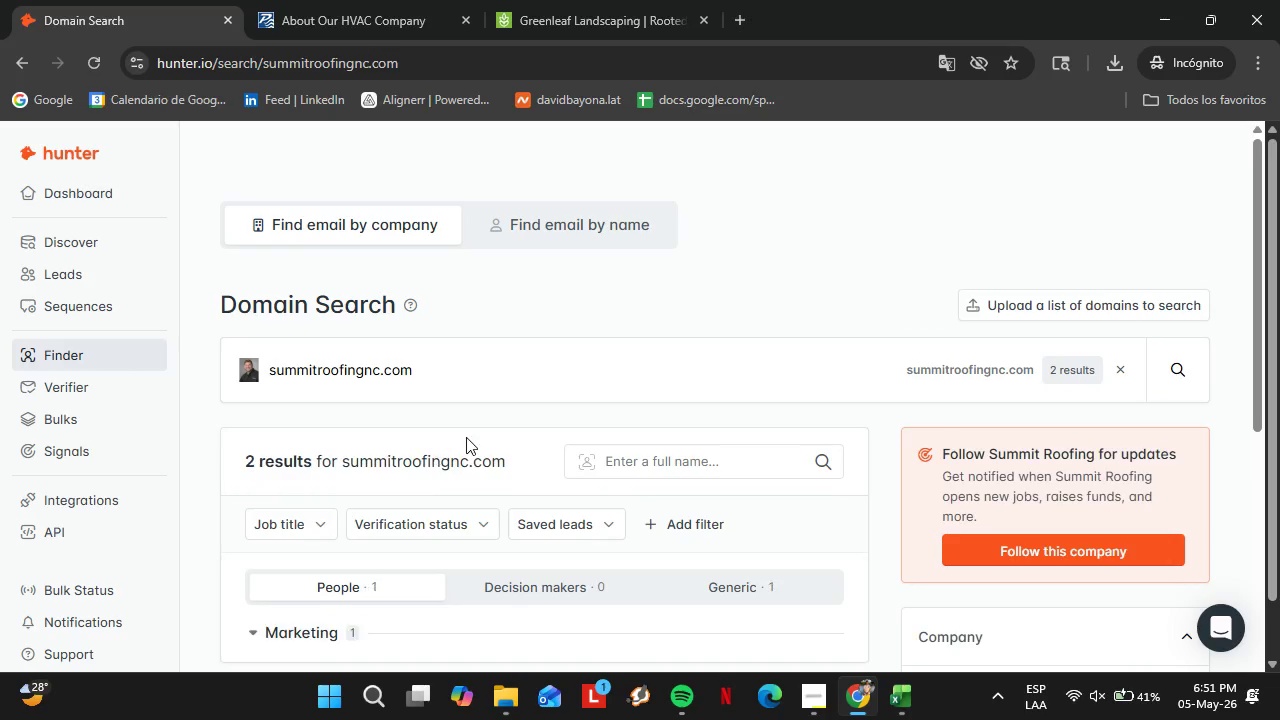 
scroll: coordinate [522, 412], scroll_direction: down, amount: 3.0
 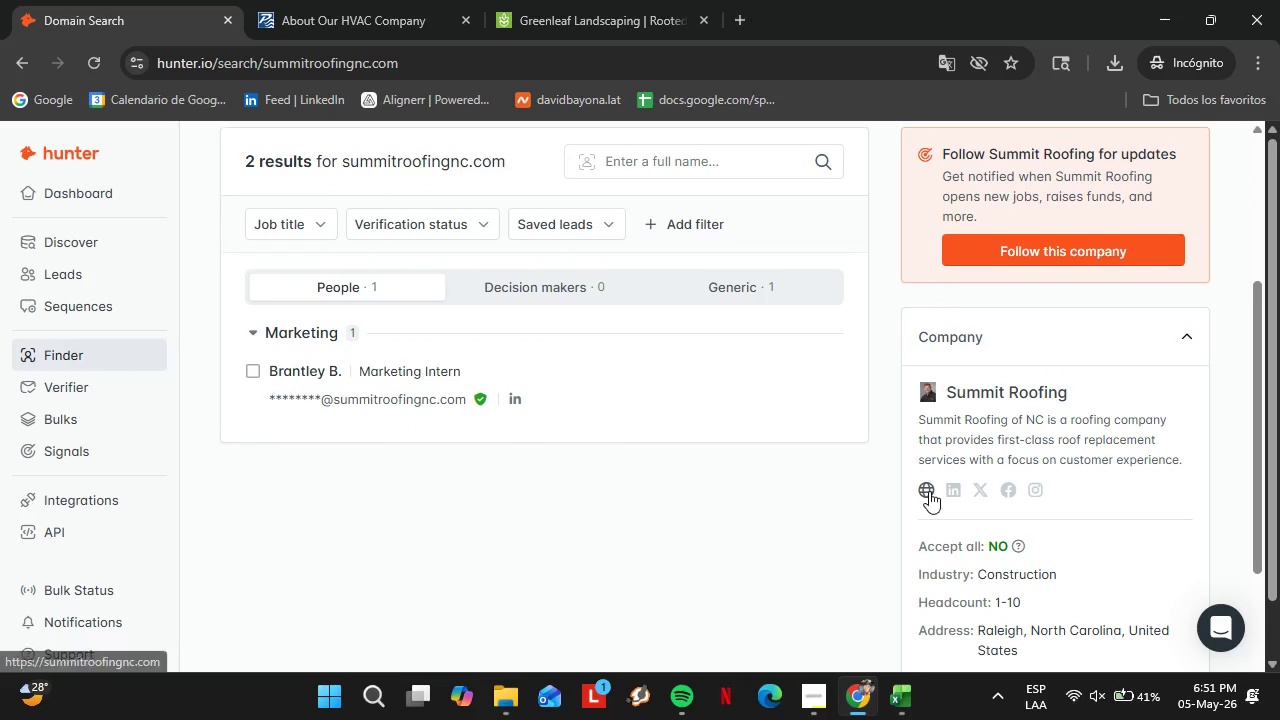 
left_click([924, 493])
 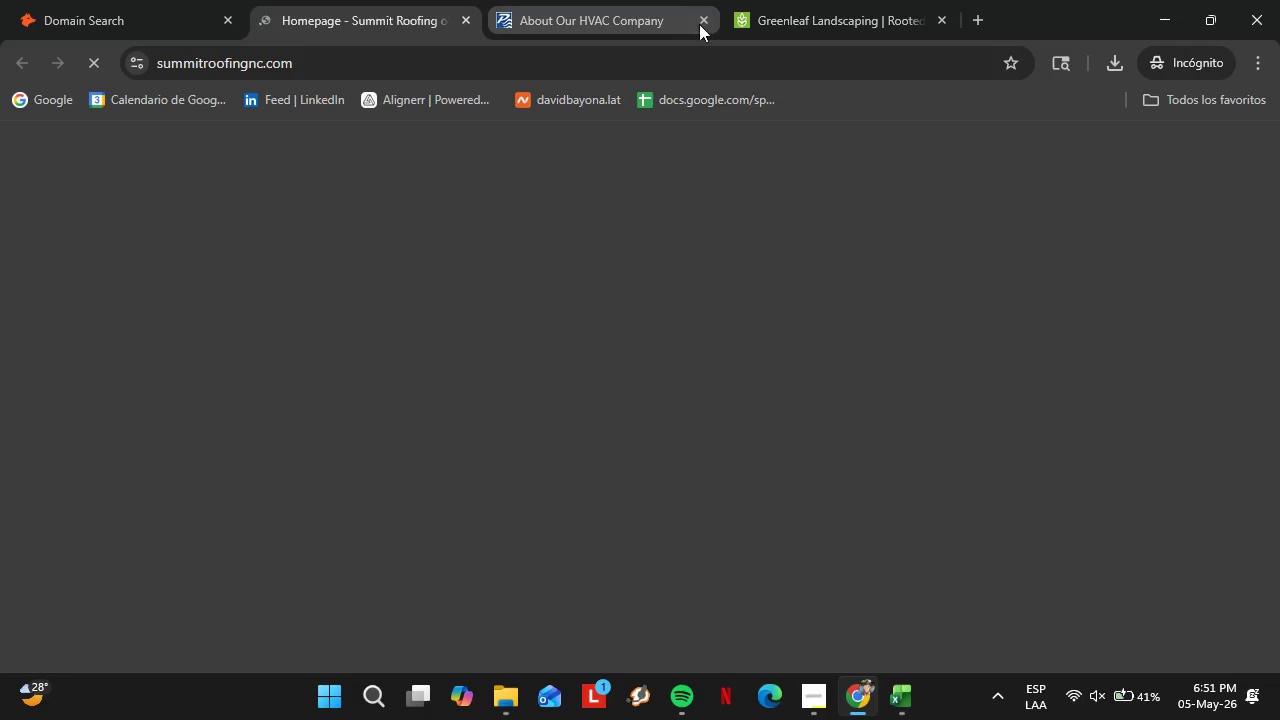 
left_click([704, 25])
 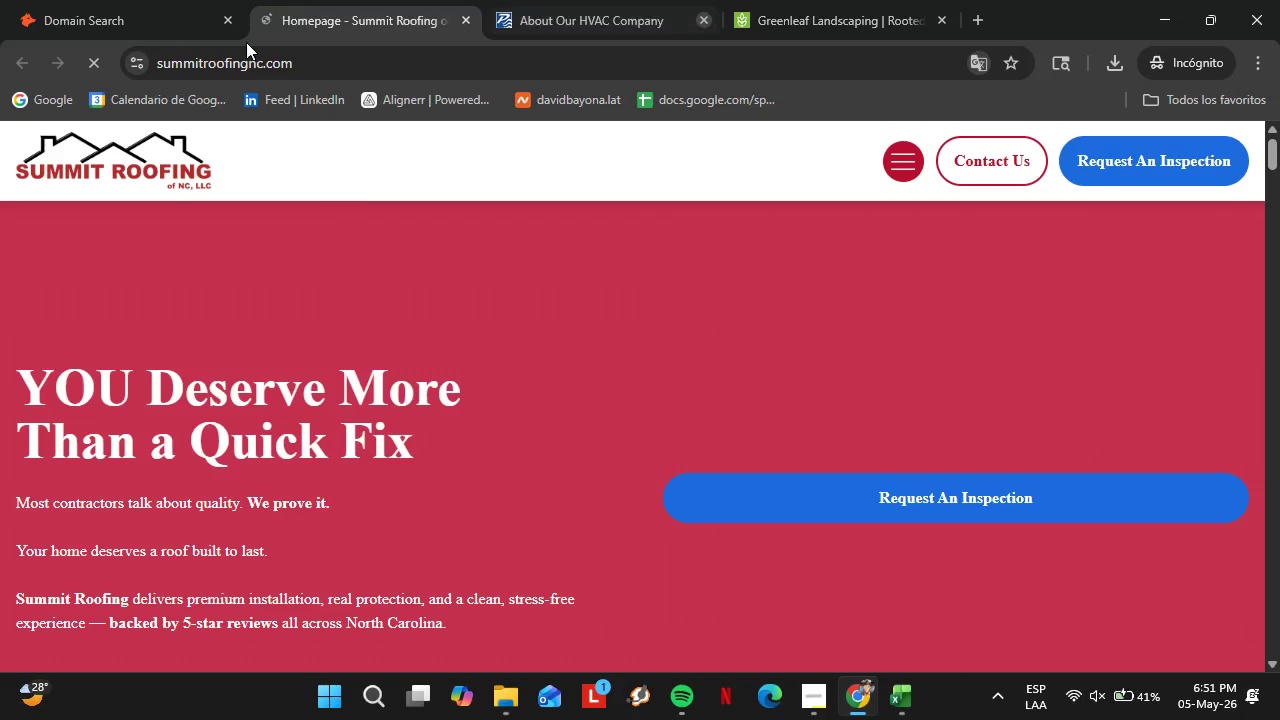 
left_click([89, 0])
 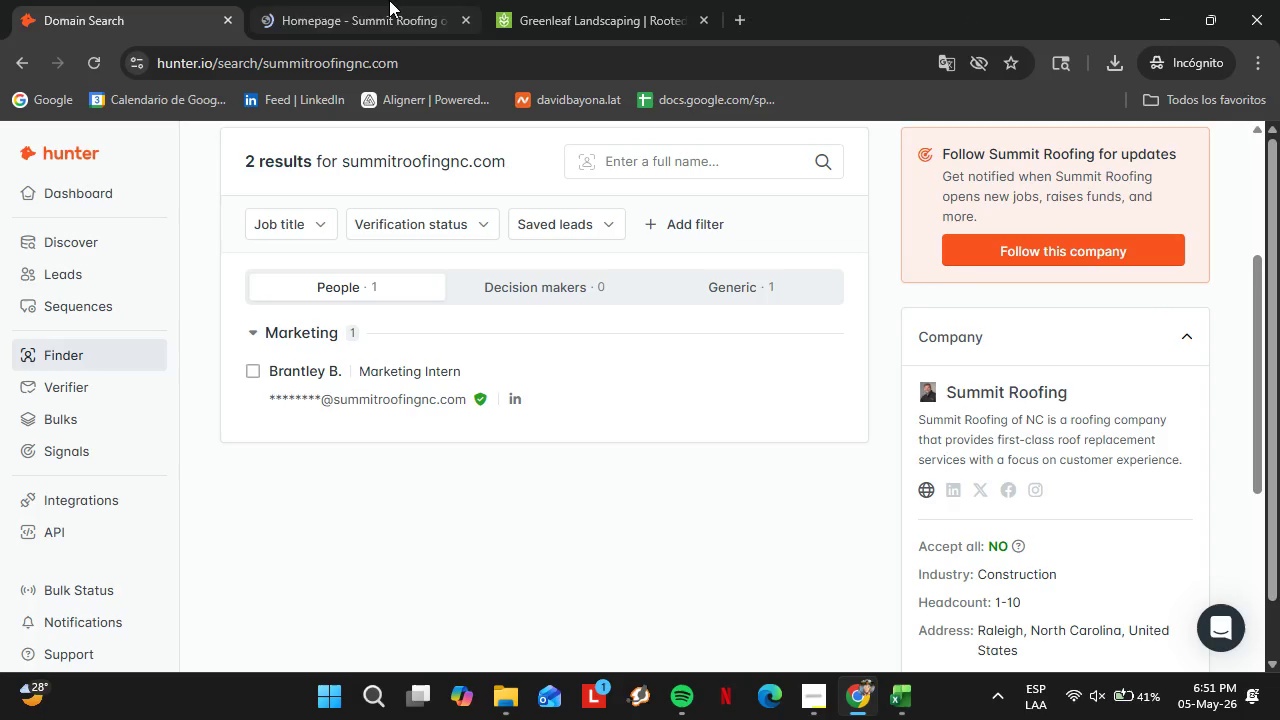 
left_click([387, 0])
 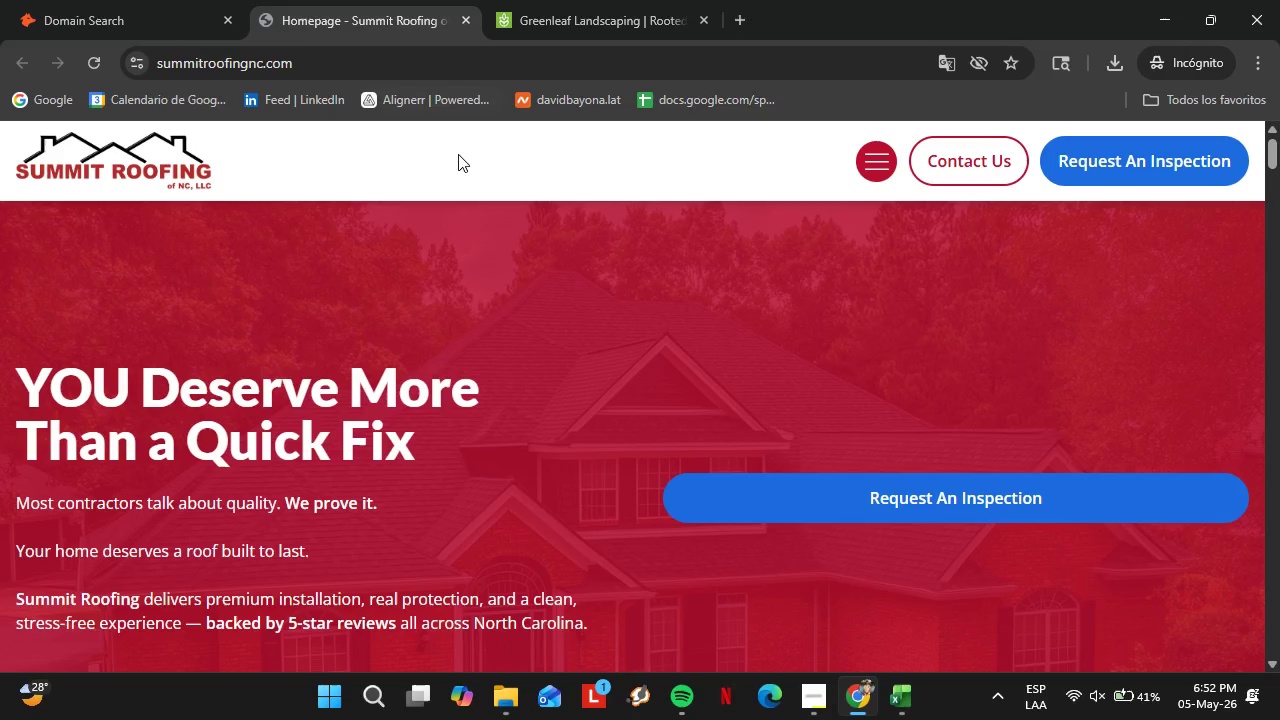 
wait(6.59)
 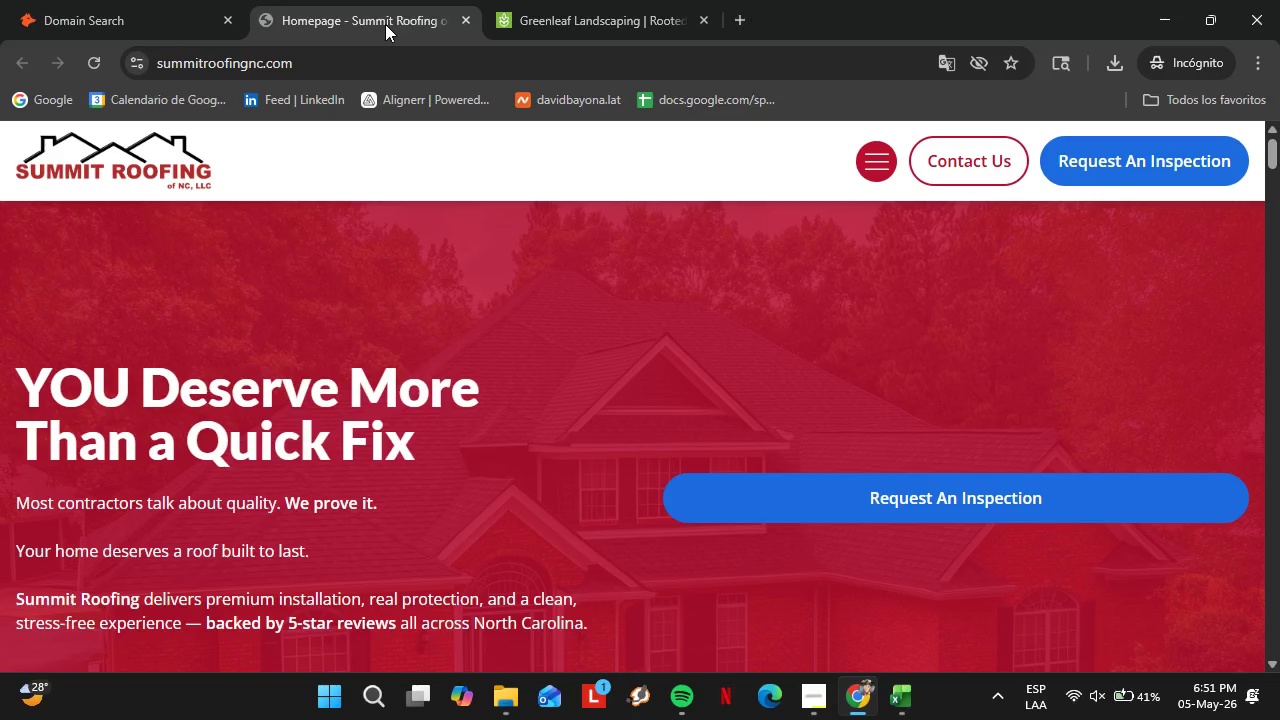 
left_click([880, 169])
 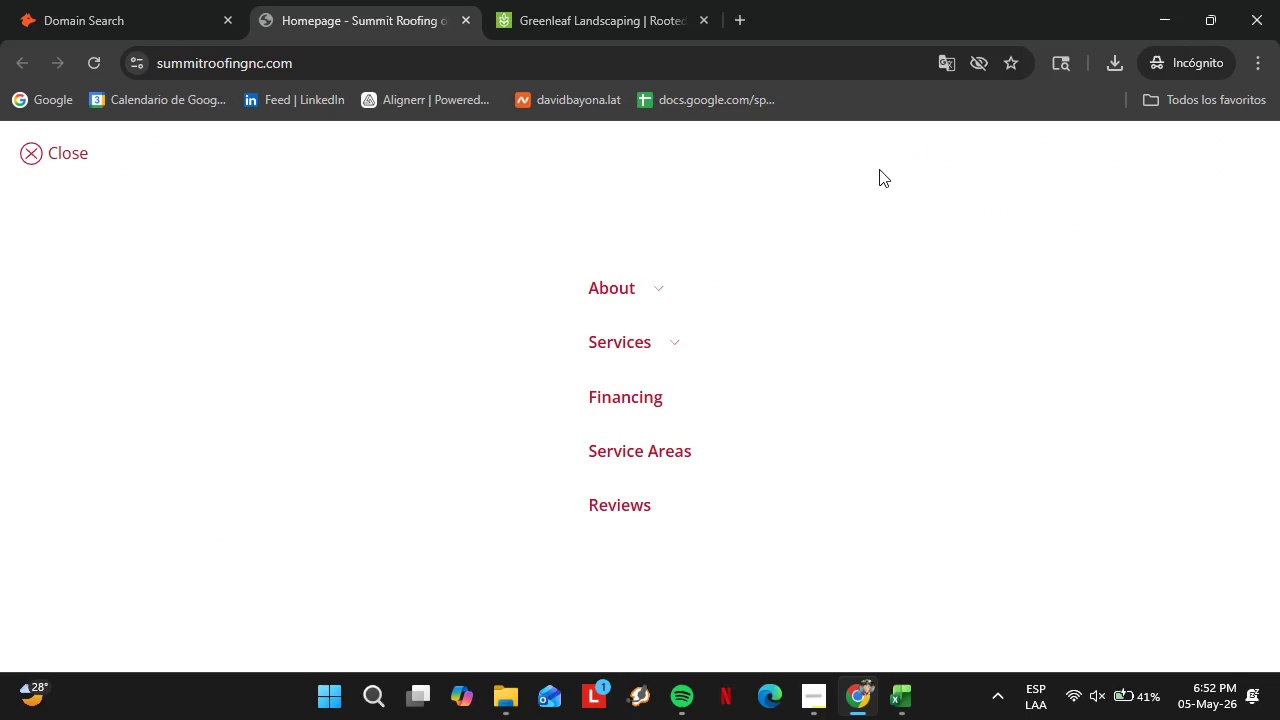 
wait(5.97)
 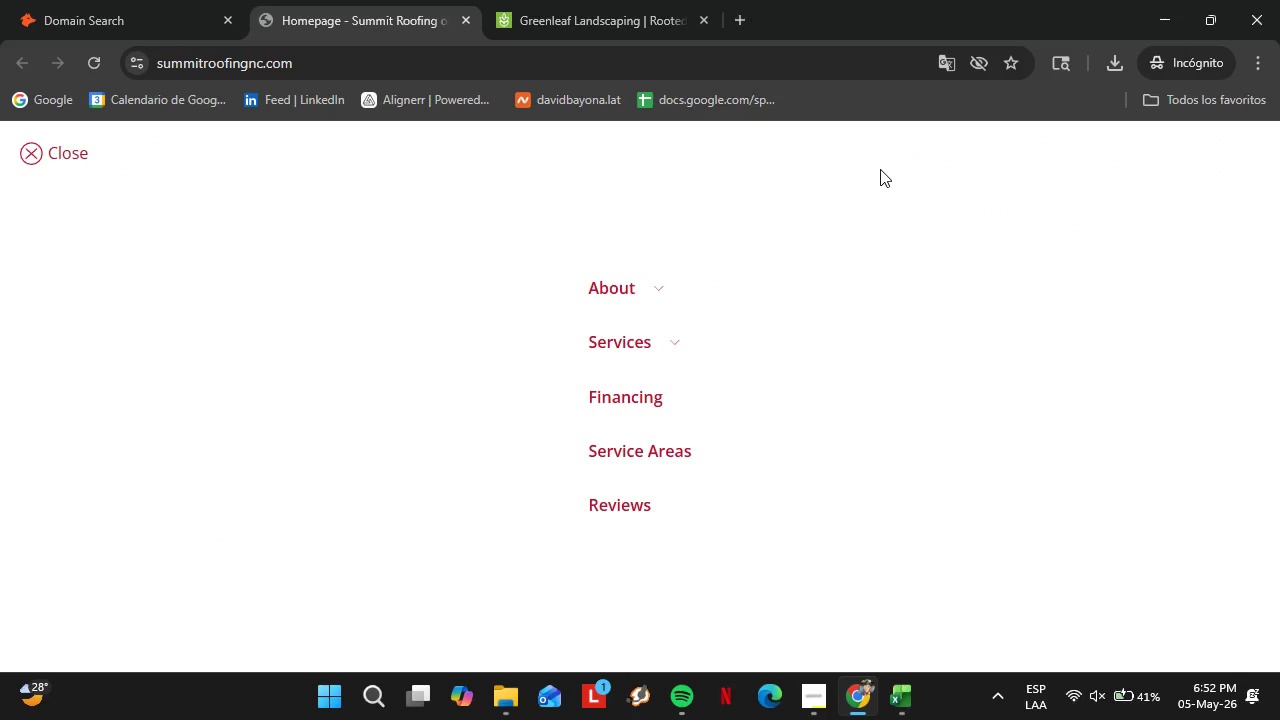 
left_click([643, 289])
 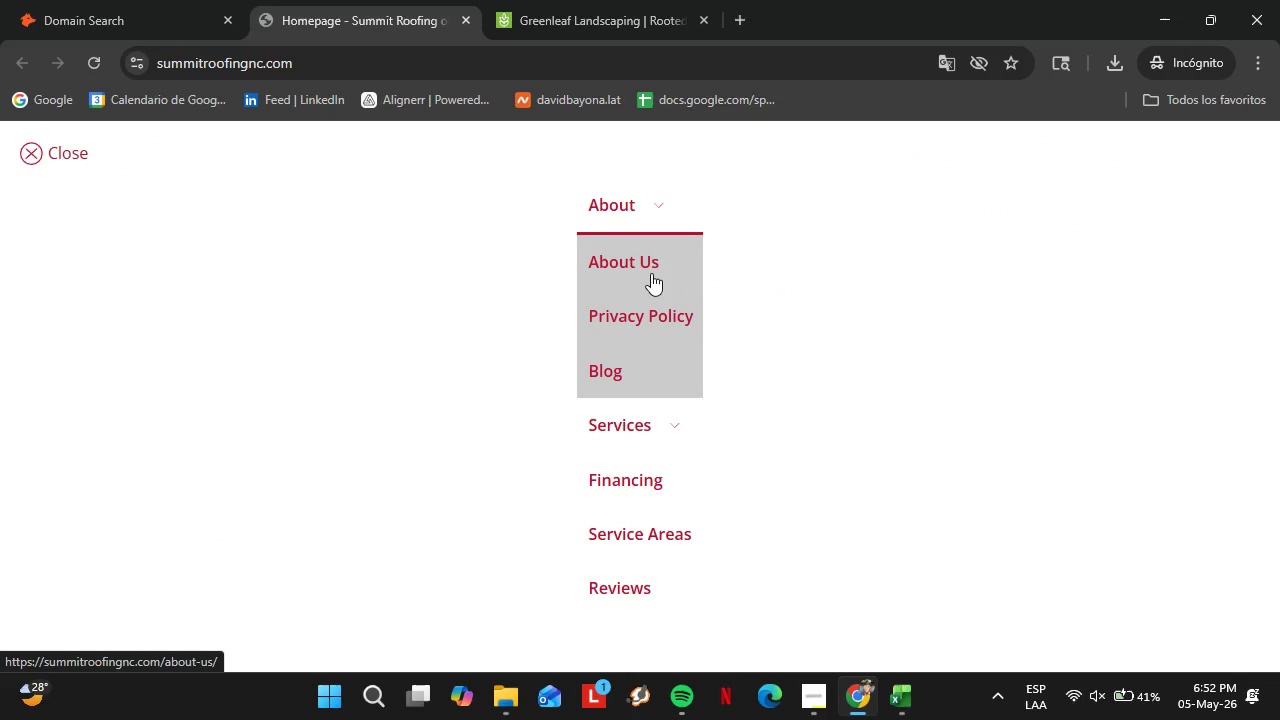 
left_click([642, 267])
 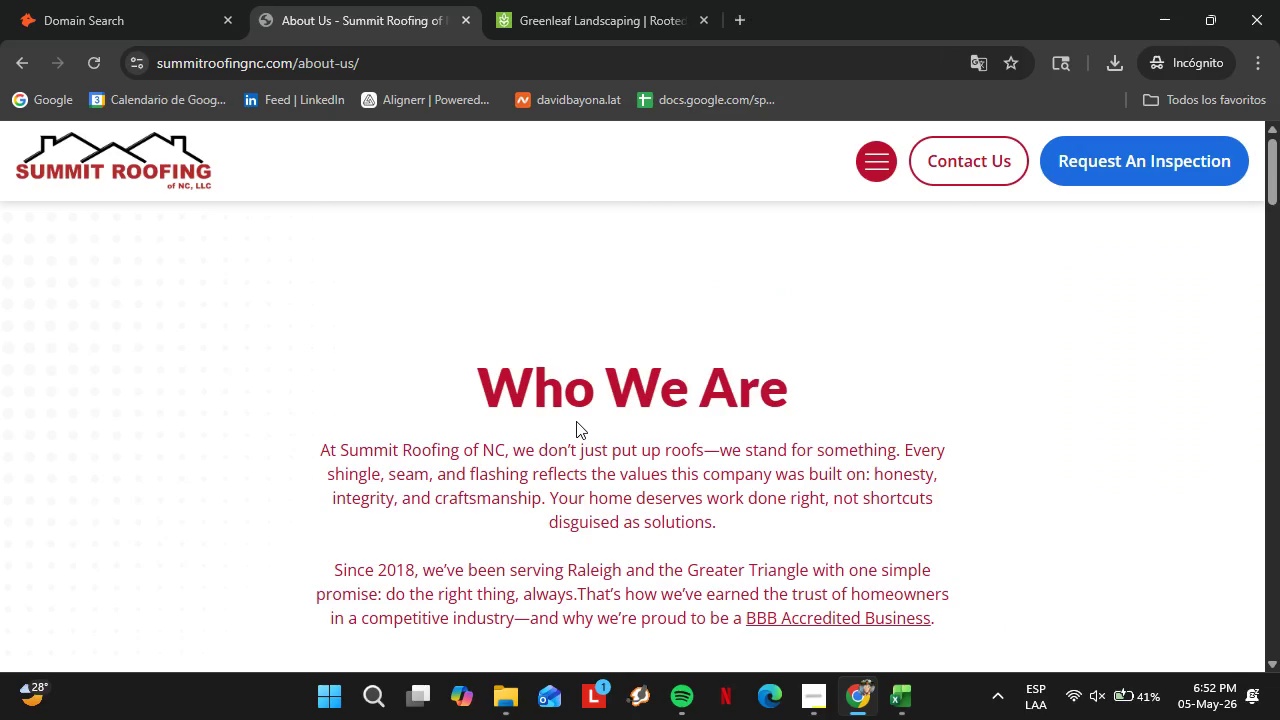 
scroll: coordinate [738, 407], scroll_direction: down, amount: 11.0
 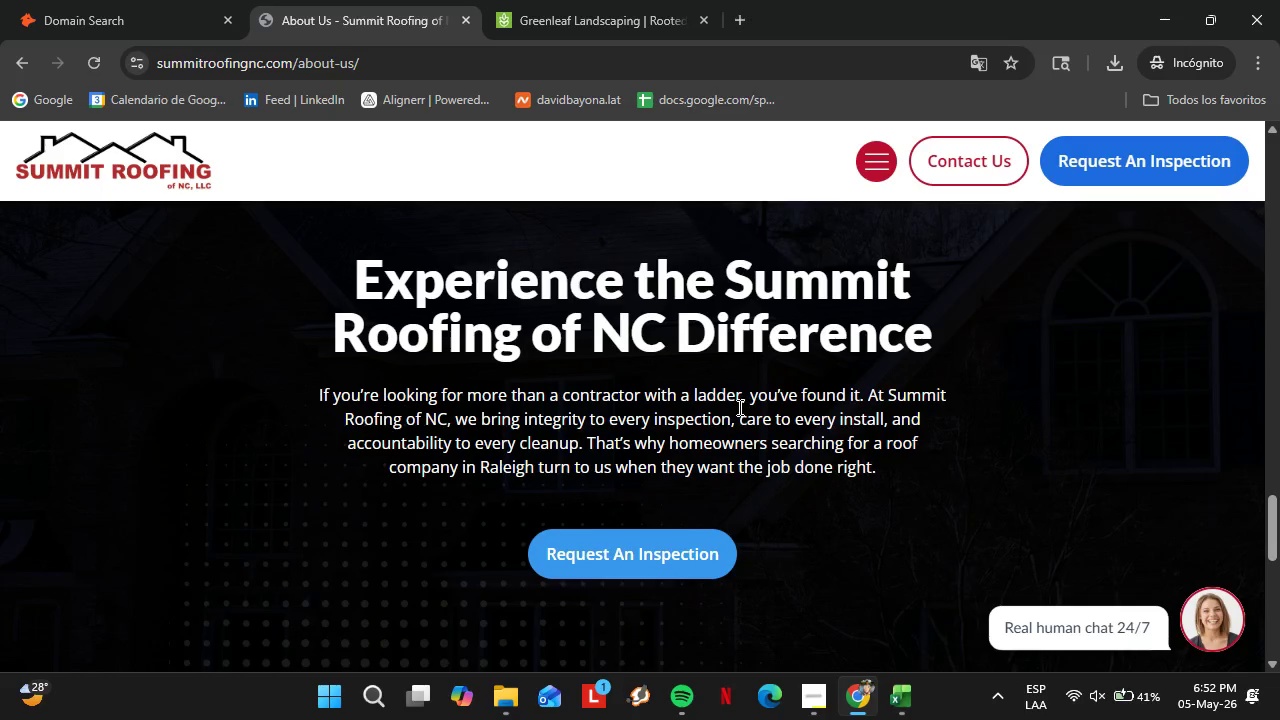 
scroll: coordinate [732, 416], scroll_direction: up, amount: 42.0
 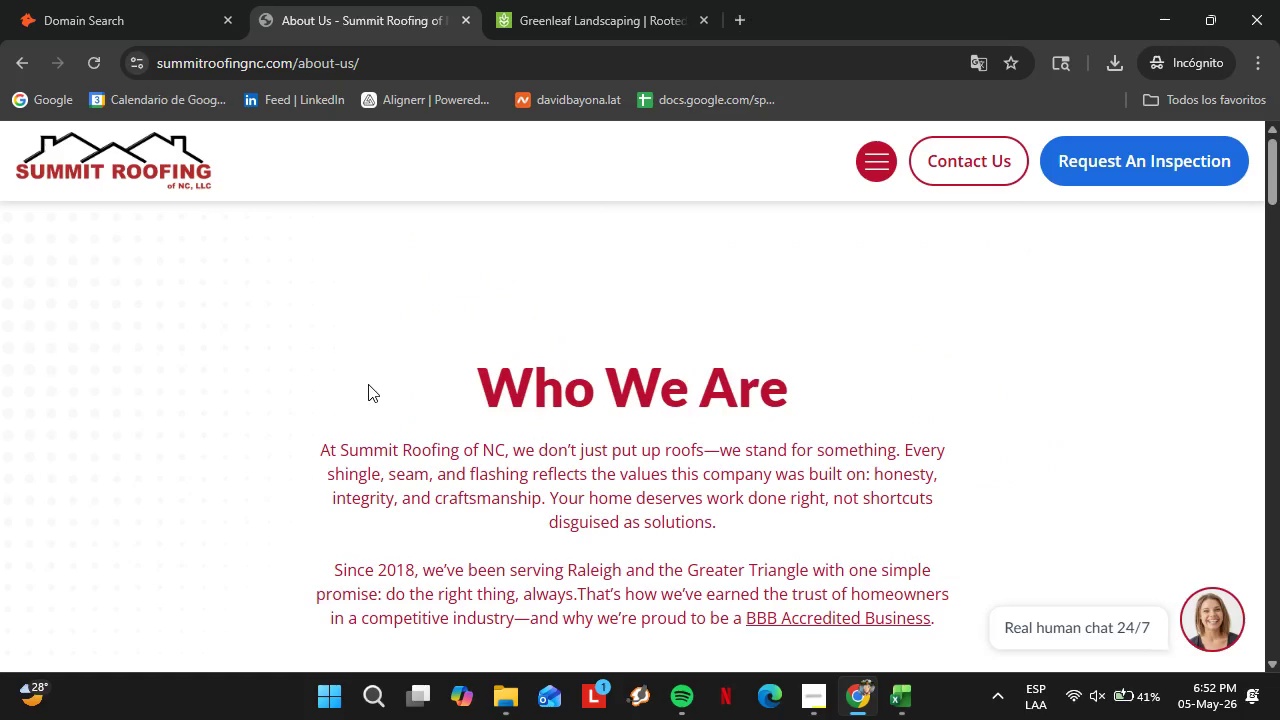 
wait(8.1)
 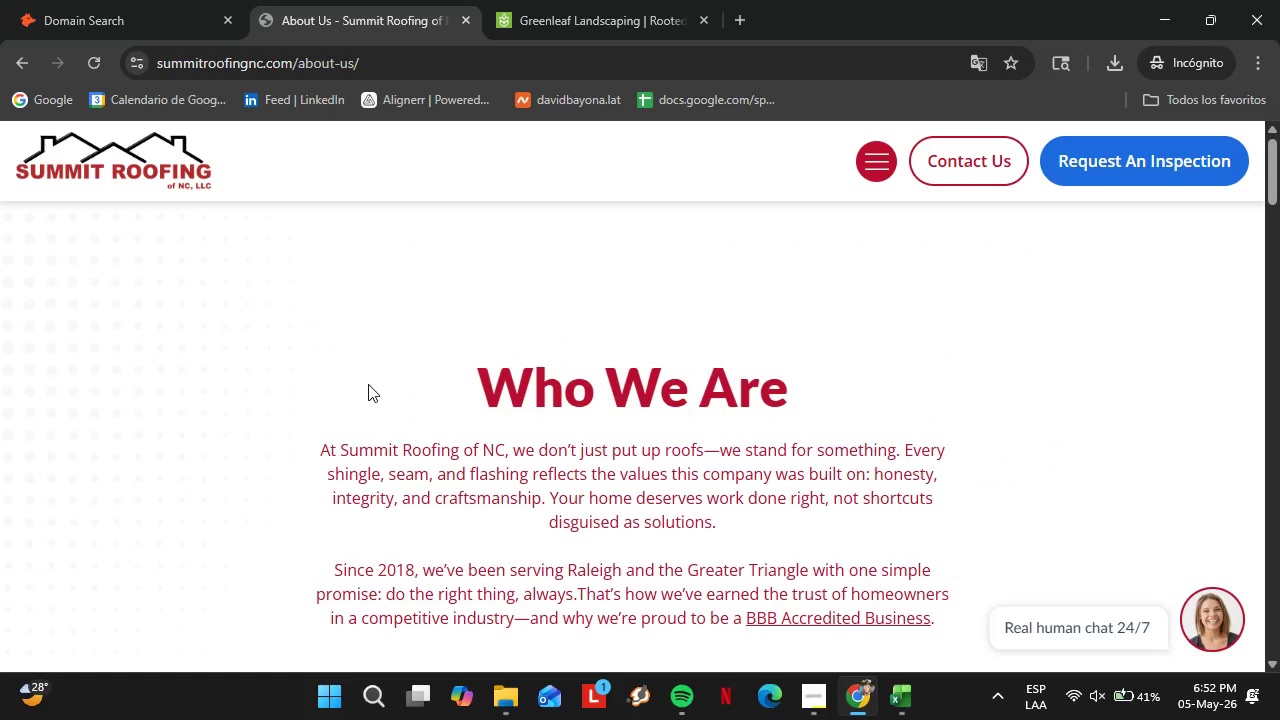 
scroll: coordinate [829, 421], scroll_direction: down, amount: 9.0
 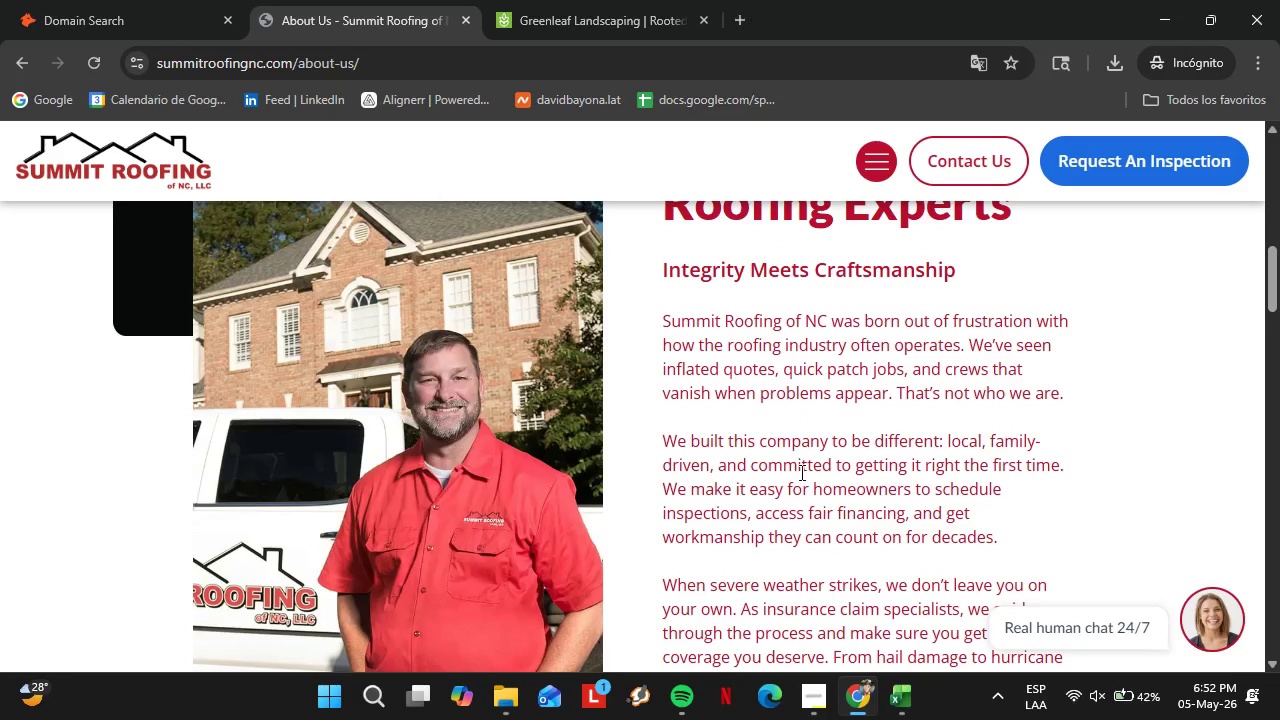 
scroll: coordinate [675, 455], scroll_direction: down, amount: 28.0
 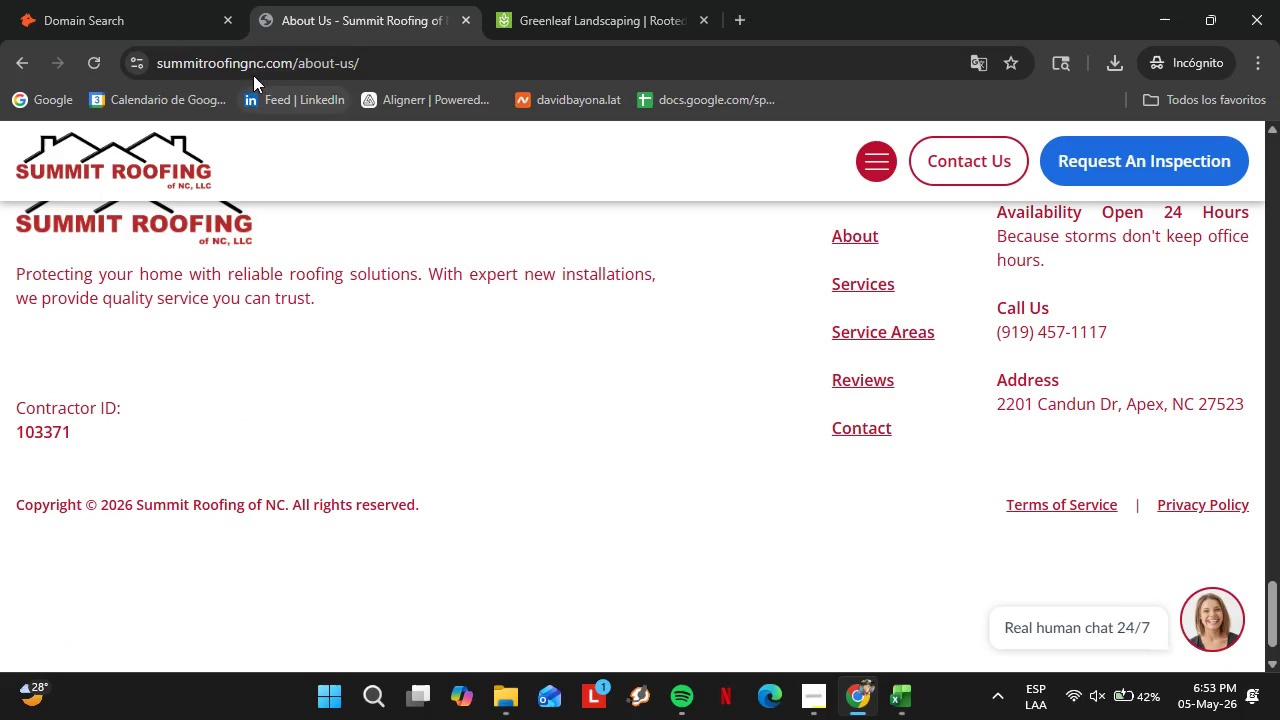 
left_click([174, 0])
 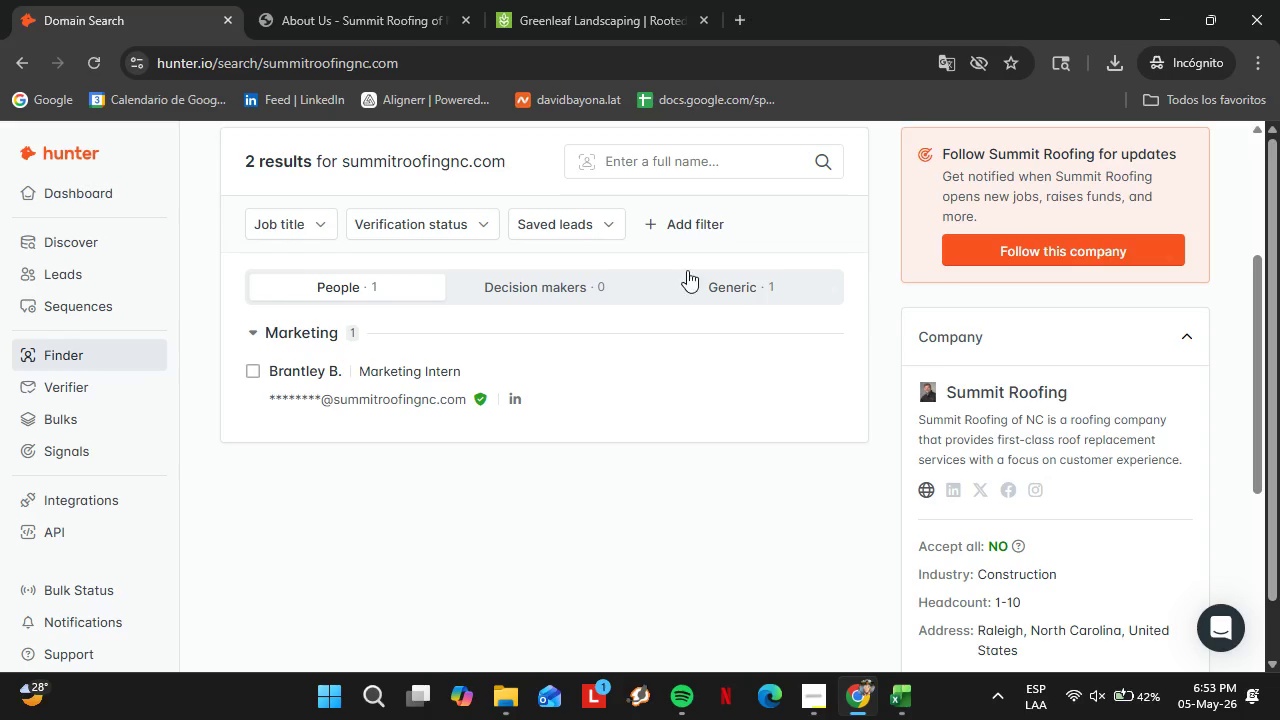 
scroll: coordinate [573, 339], scroll_direction: up, amount: 2.0
 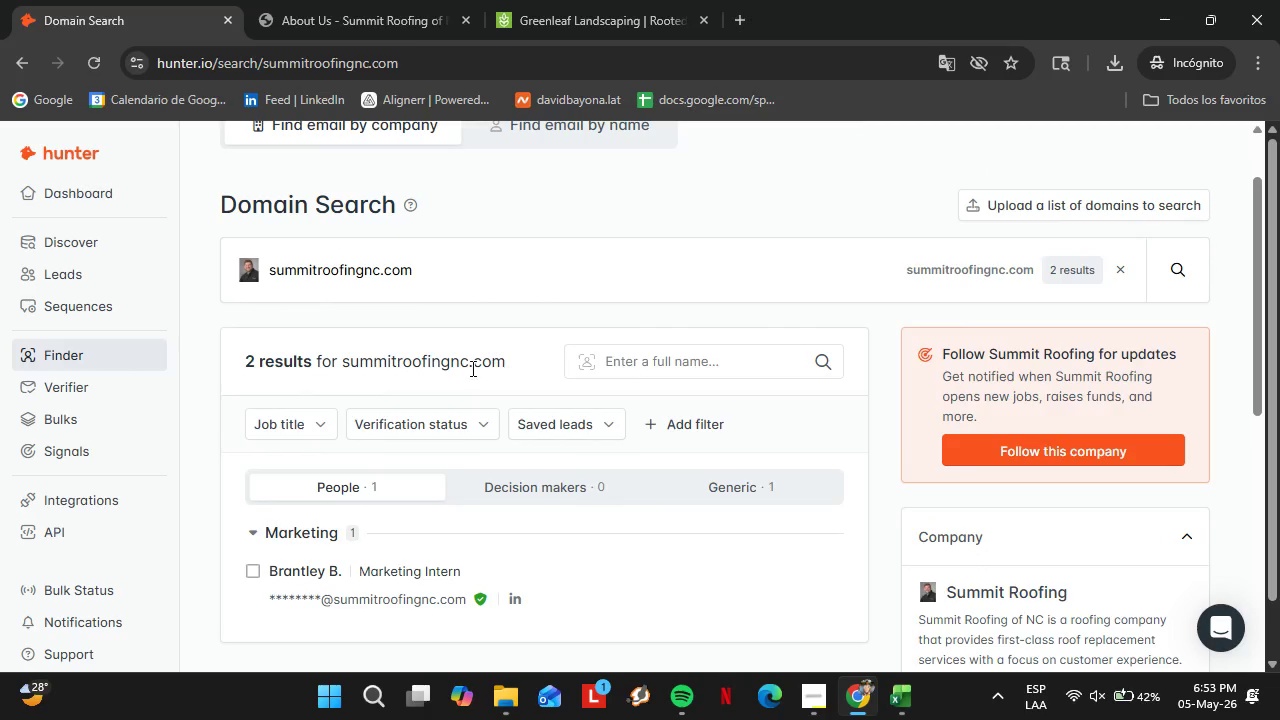 
scroll: coordinate [1107, 601], scroll_direction: down, amount: 1.0
 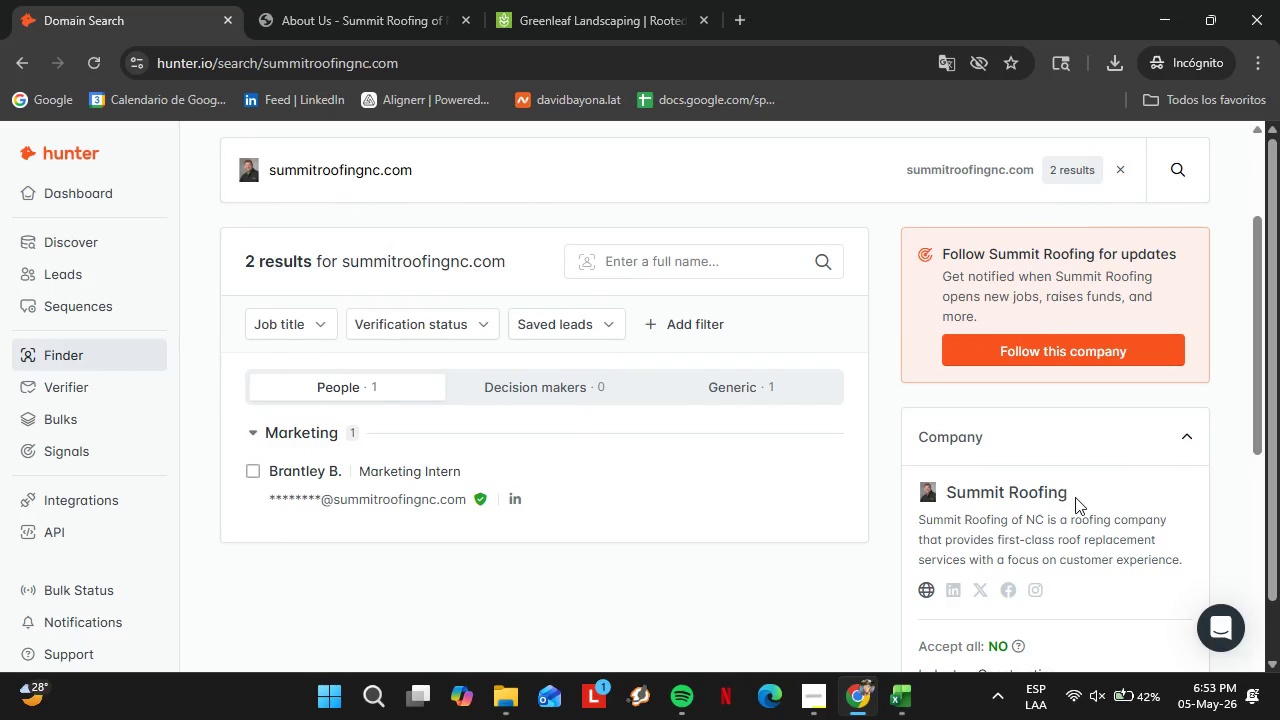 
left_click_drag(start_coordinate=[1076, 497], to_coordinate=[959, 510])
 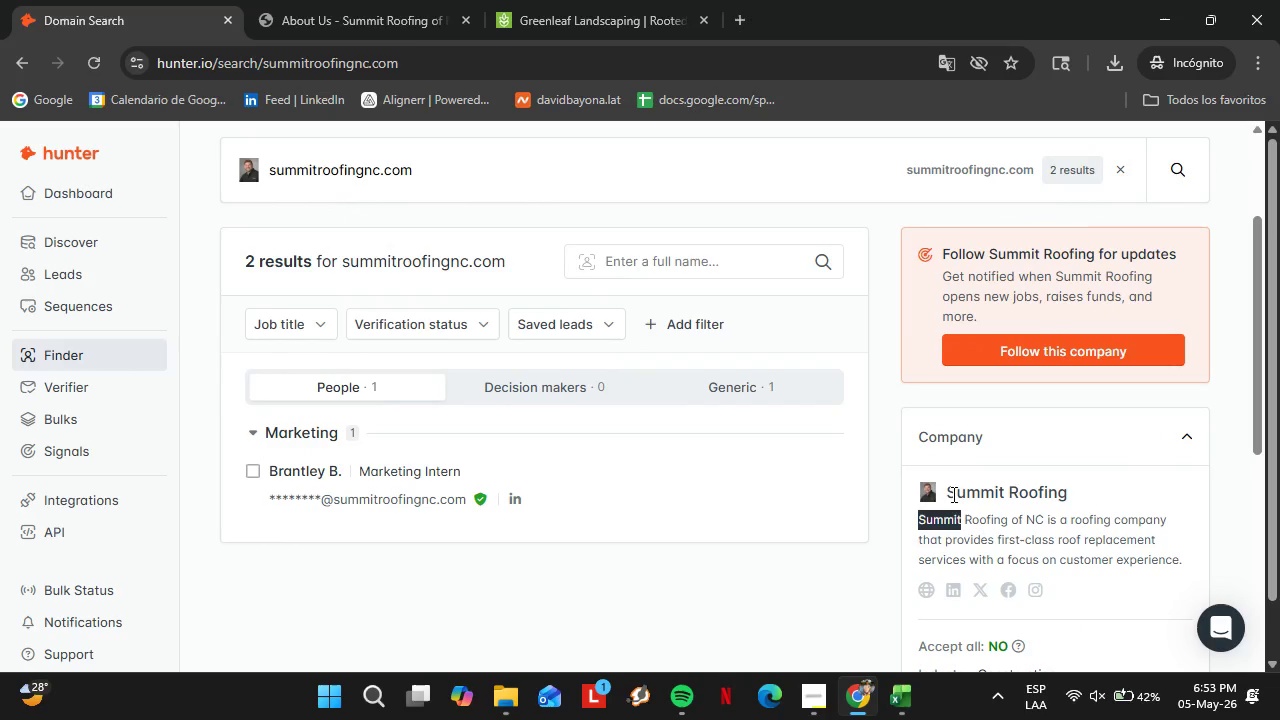 
left_click_drag(start_coordinate=[949, 493], to_coordinate=[1083, 487])
 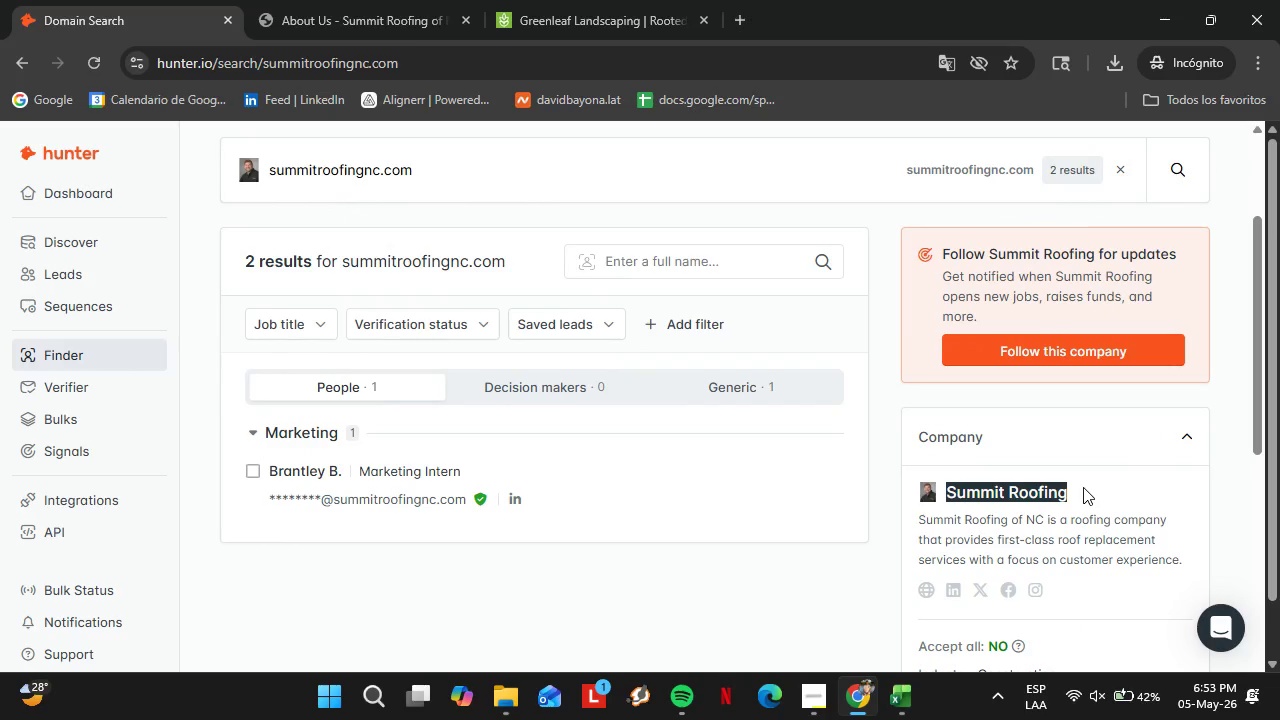 
key(Control+C)
 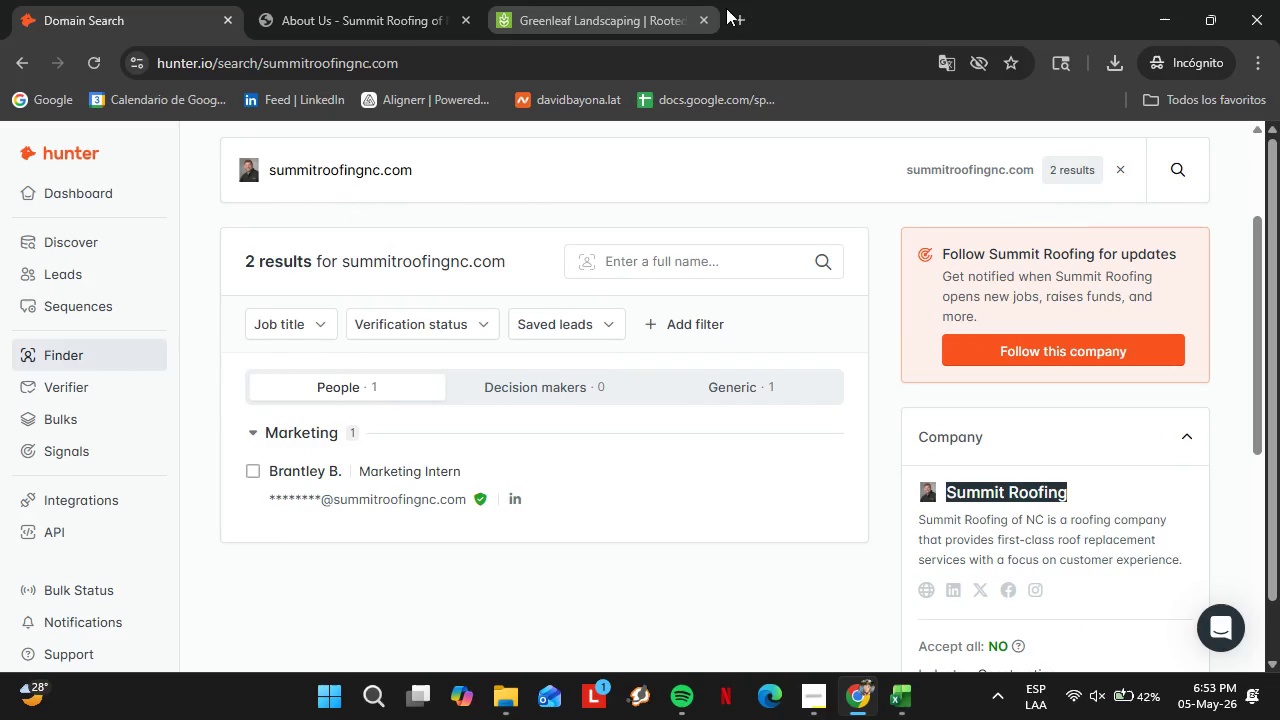 
left_click([728, 8])
 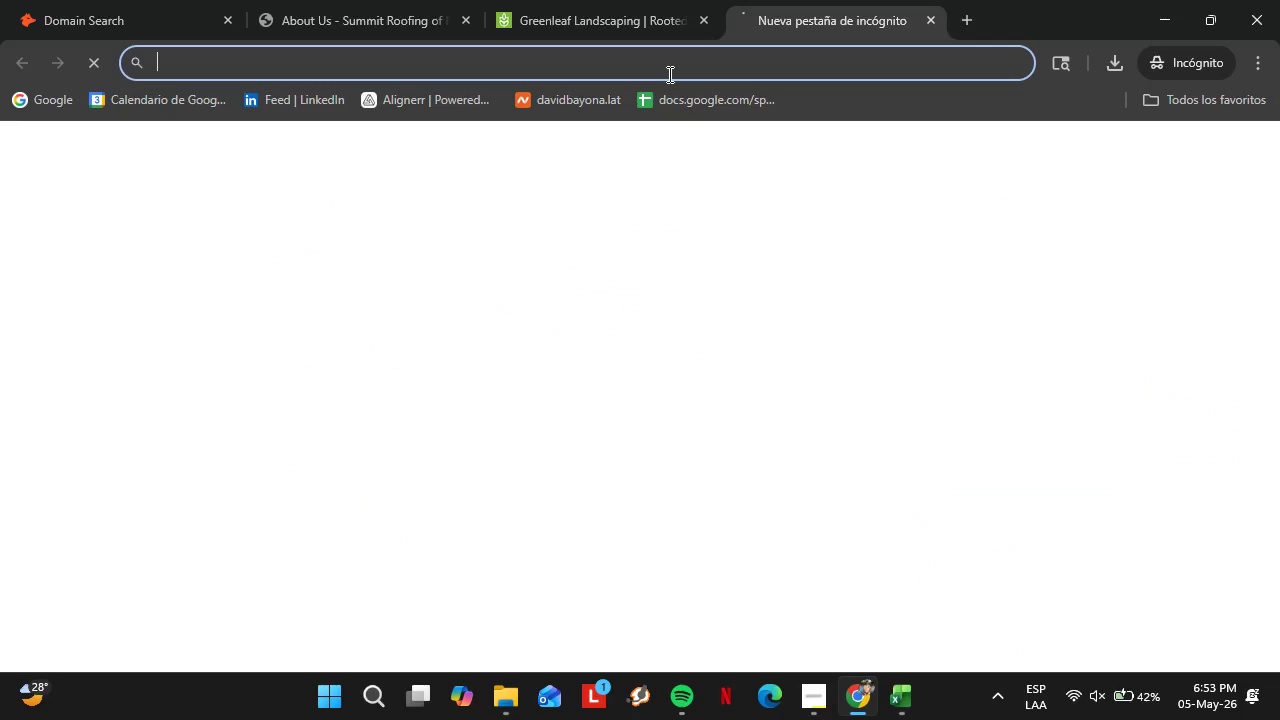 
key(Control+V)
 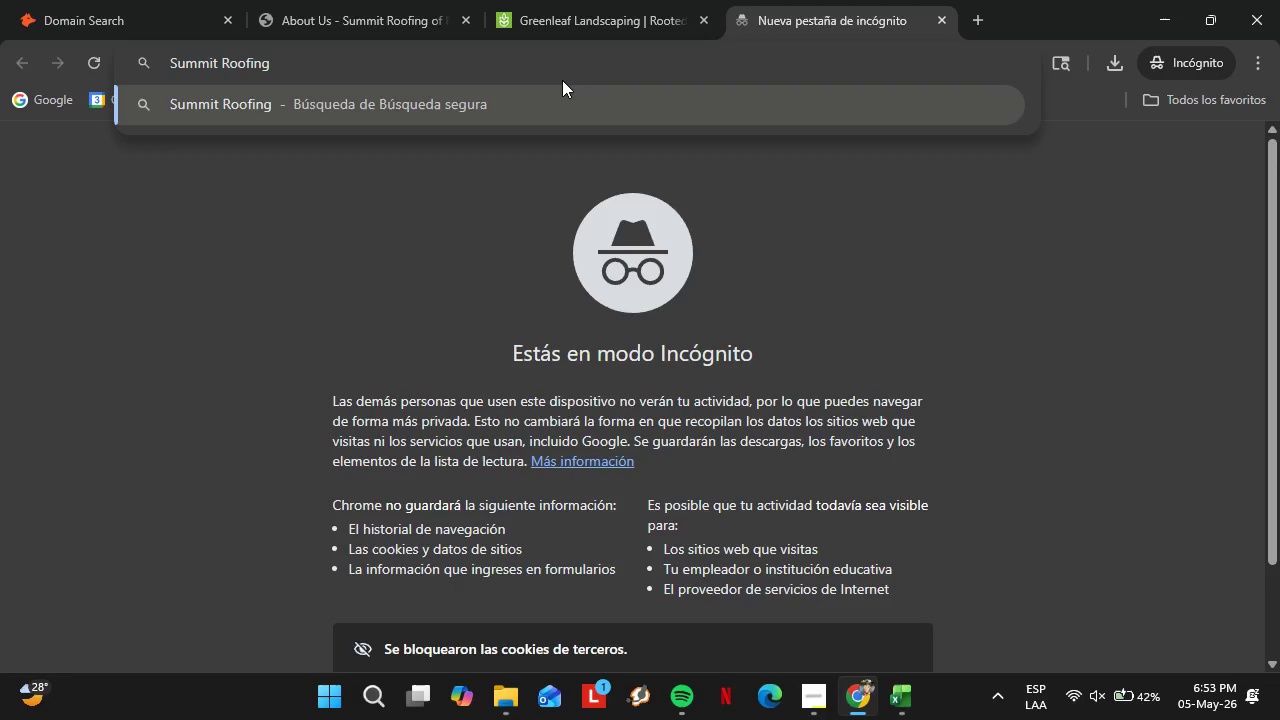 
type( owner)
 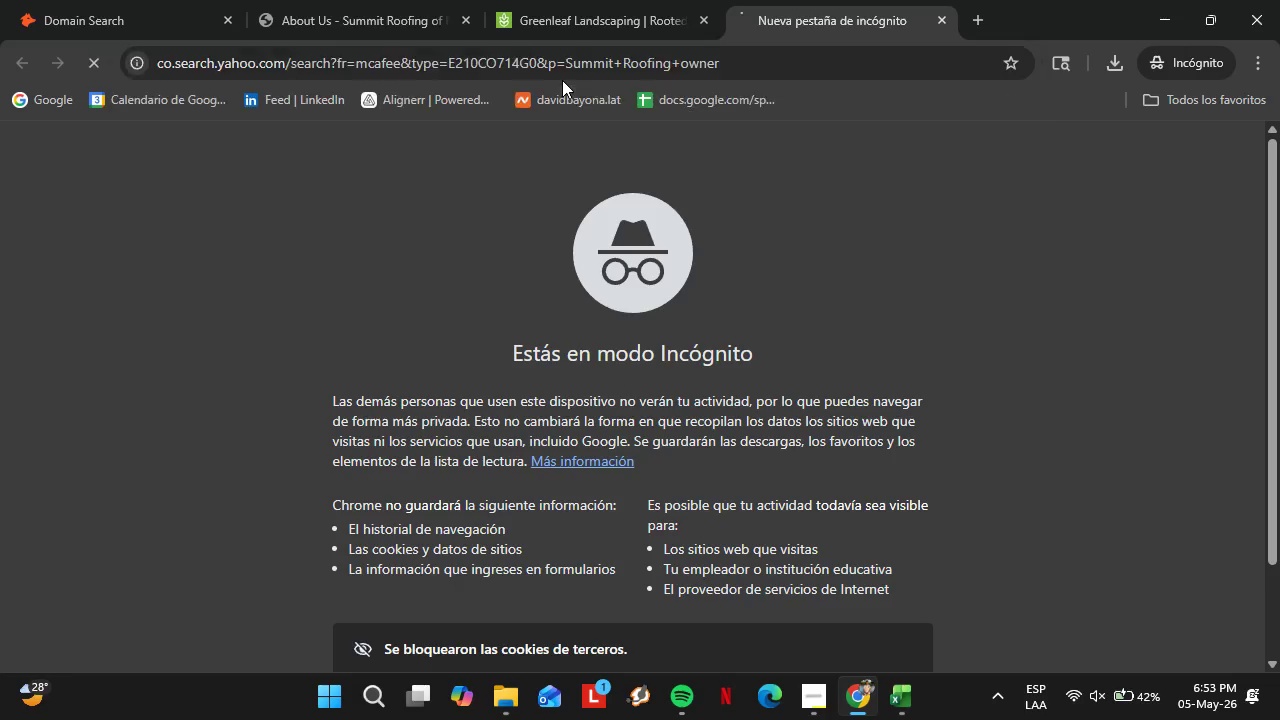 
key(Enter)
 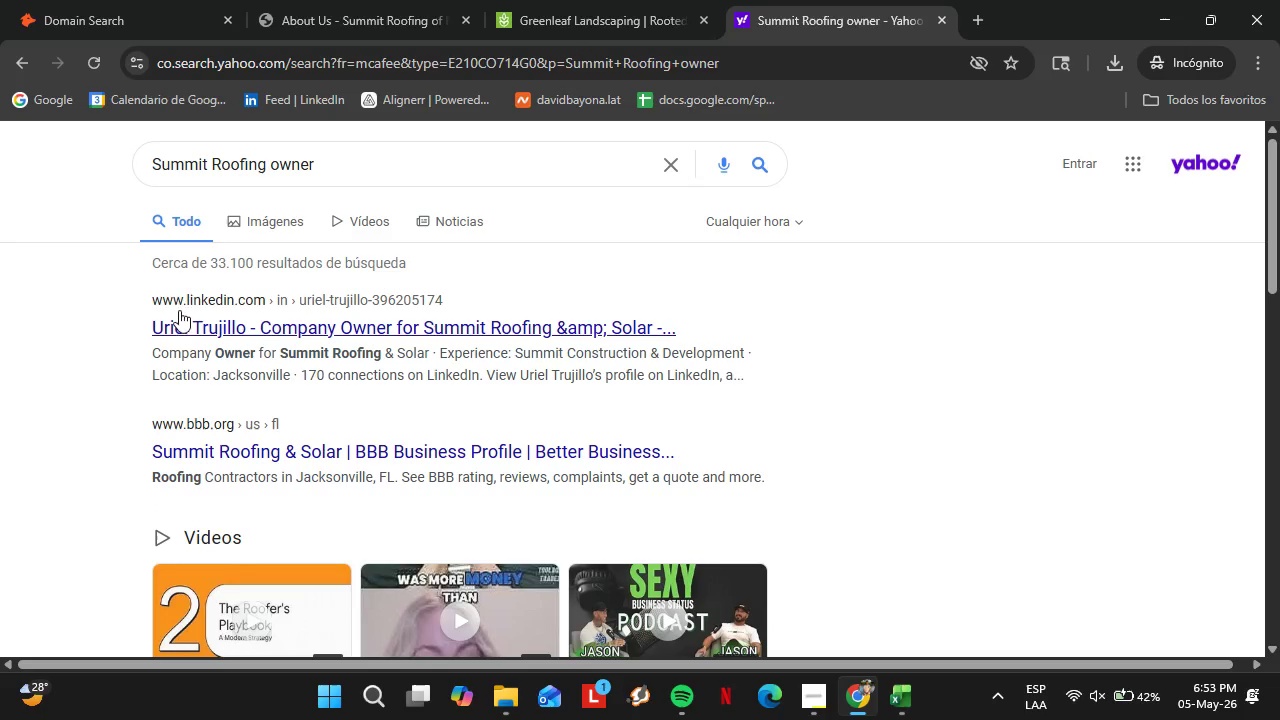 
wait(5.75)
 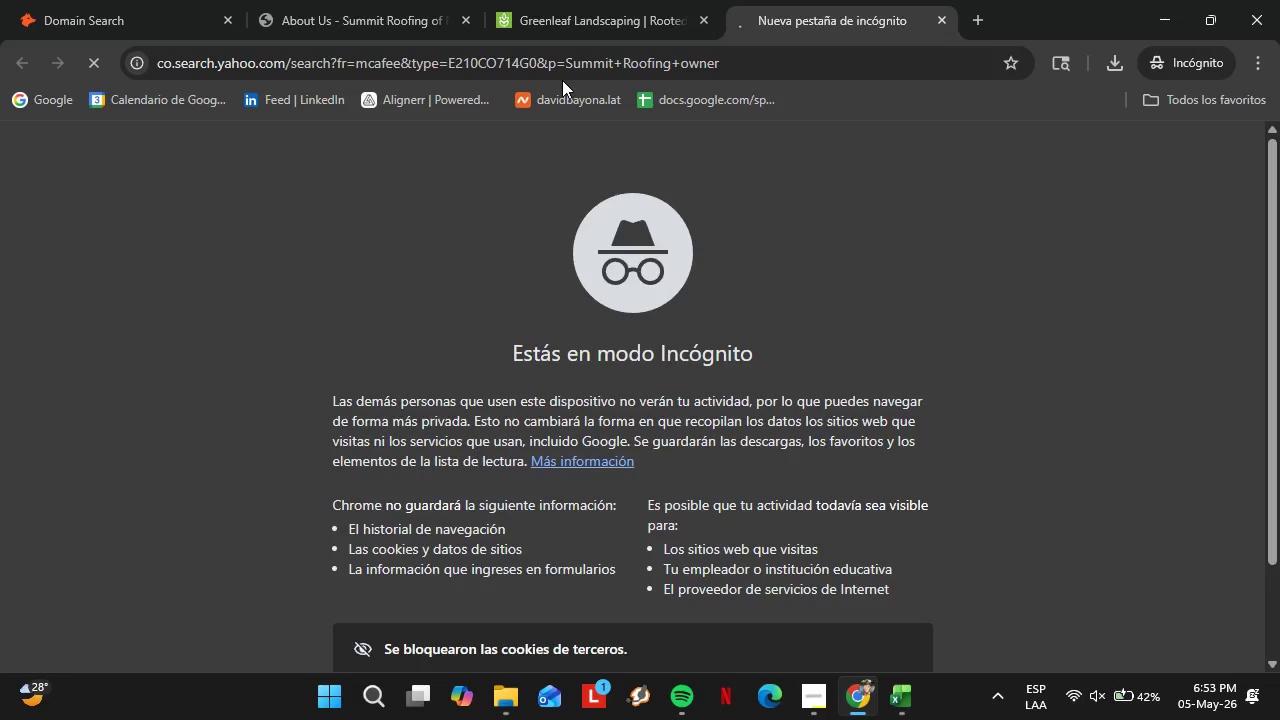 
left_click_drag(start_coordinate=[149, 323], to_coordinate=[243, 320])
 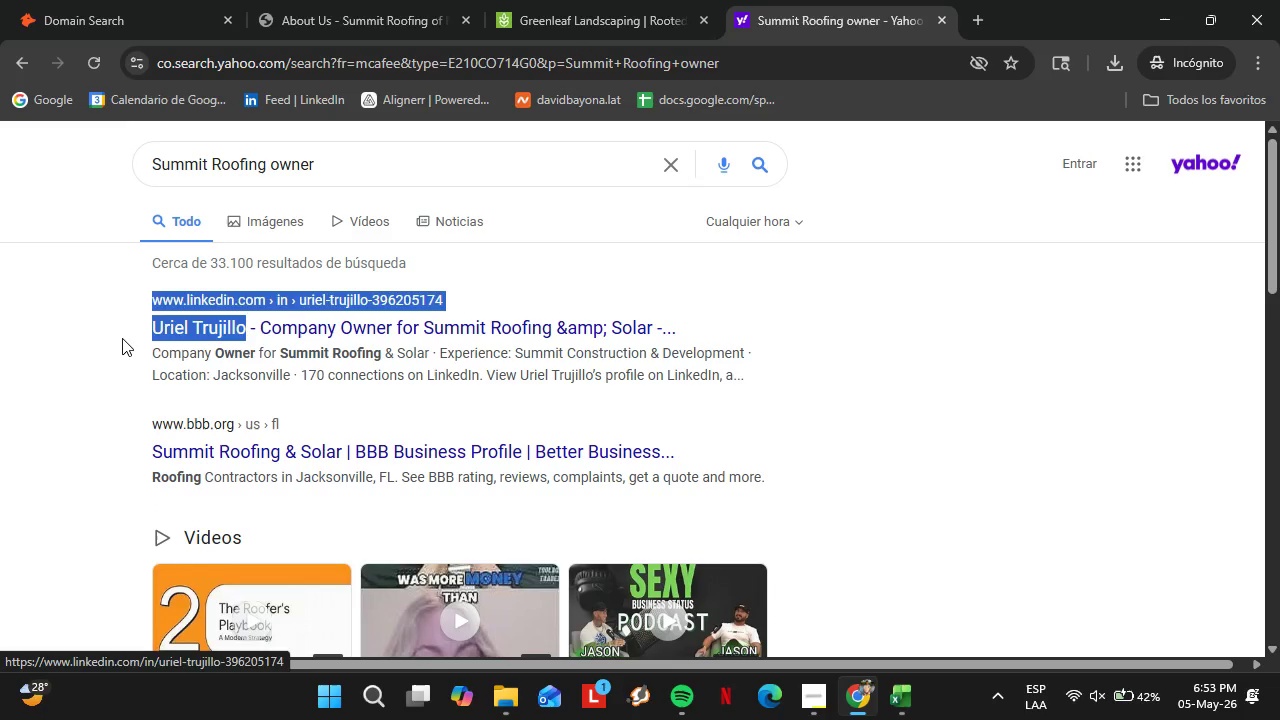 
left_click([117, 339])
 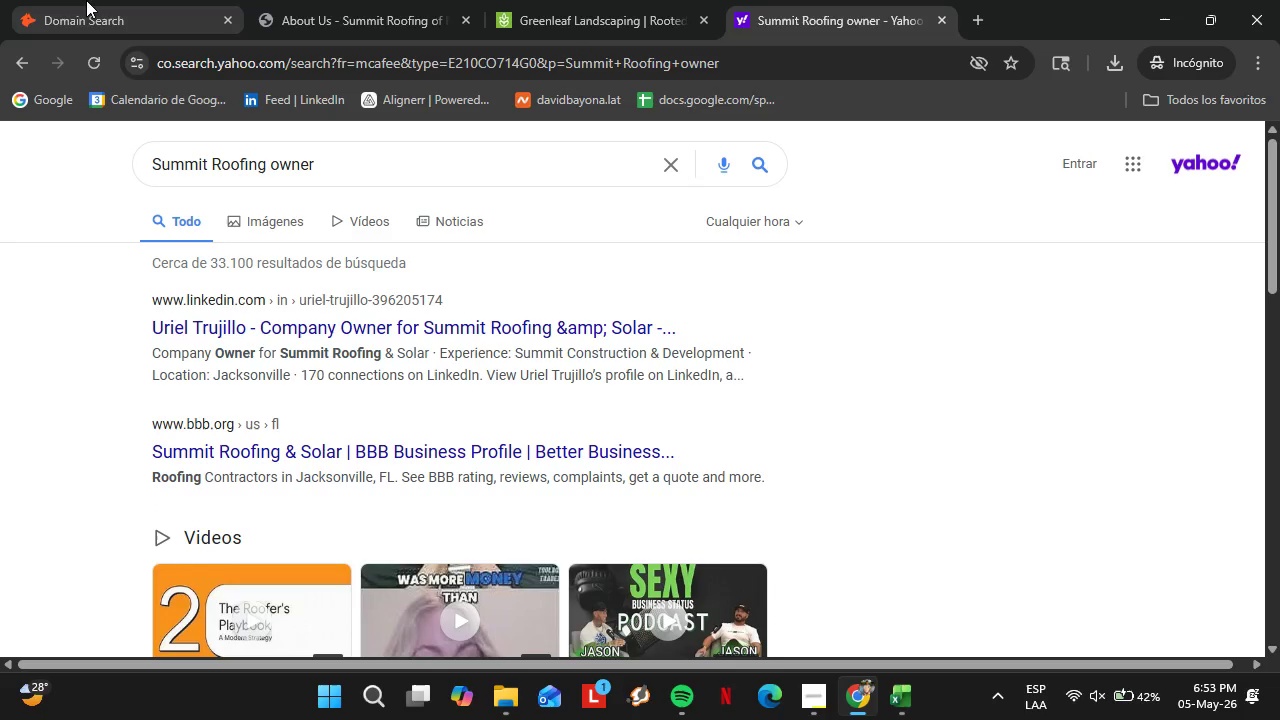 
left_click([86, 0])
 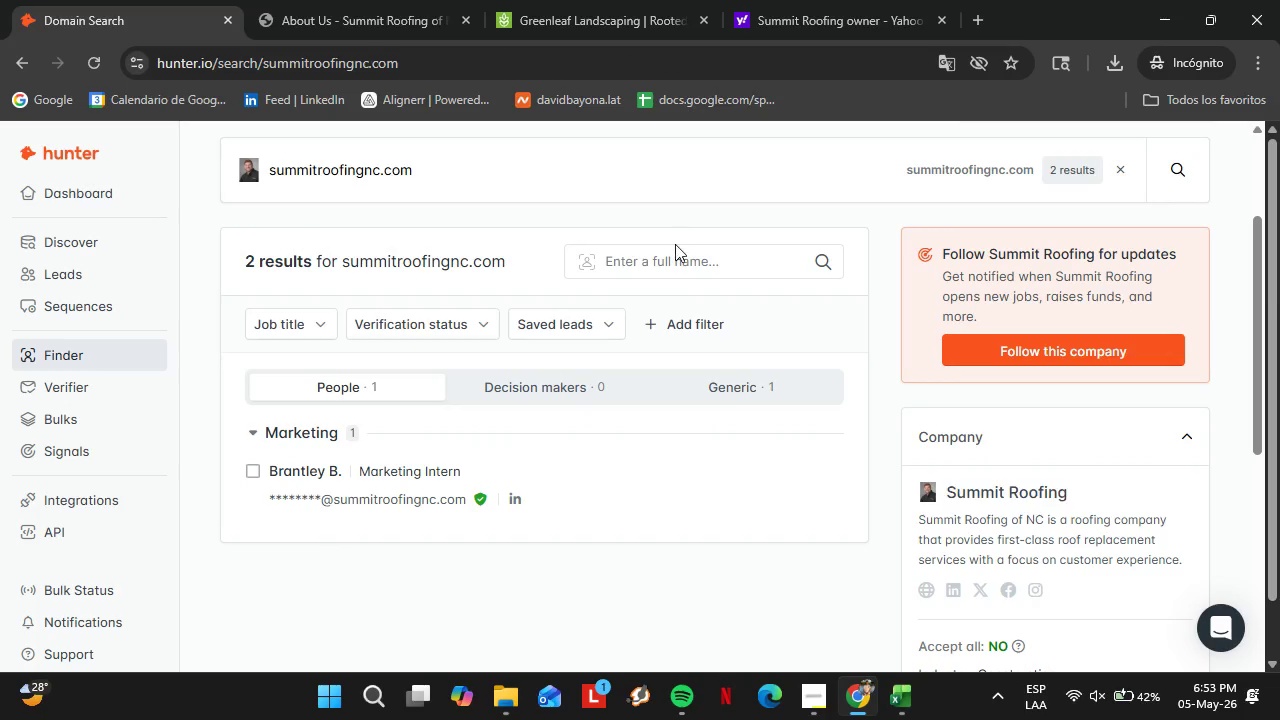 
double_click([675, 248])
 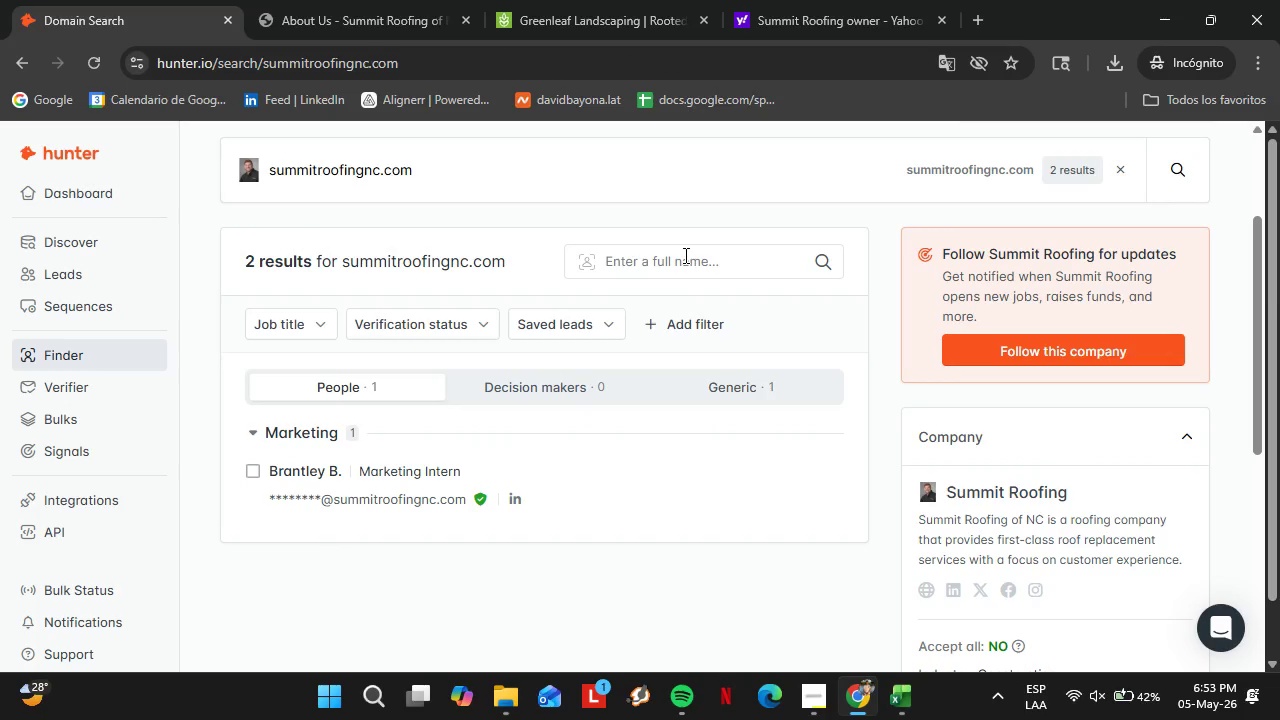 
left_click([684, 256])
 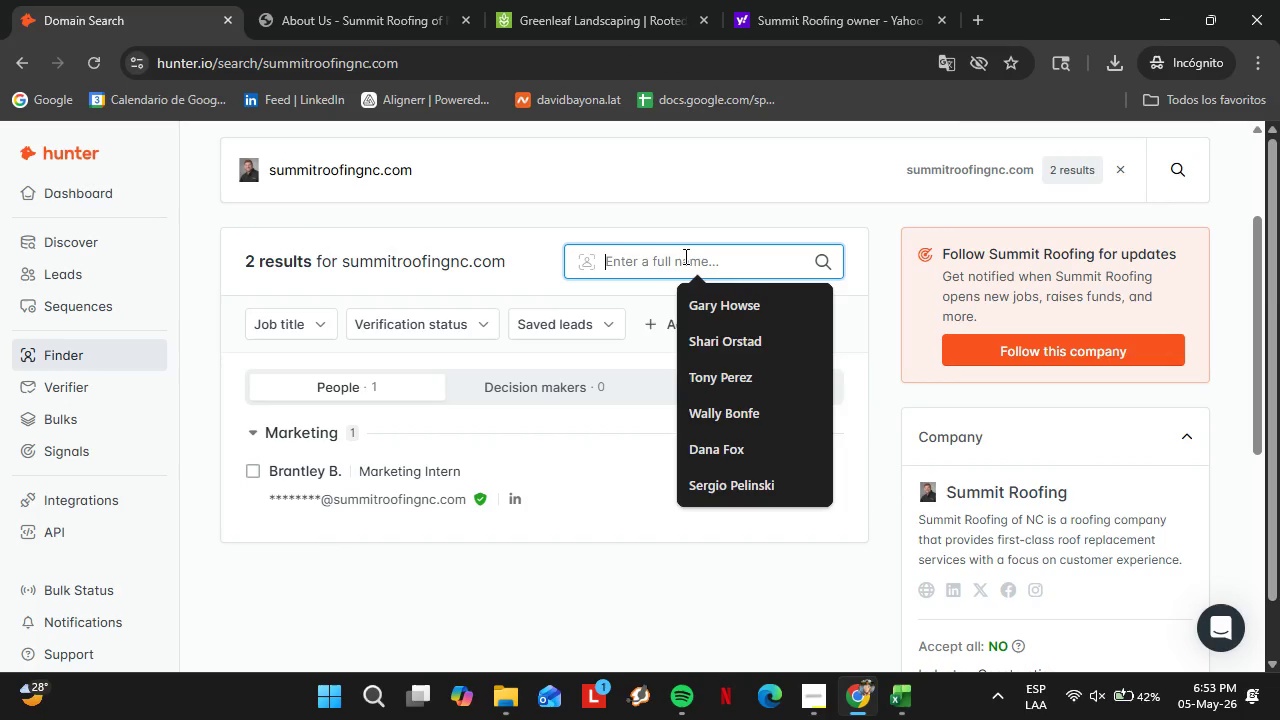 
type(Uriel Trujill9)
key(Backspace)
type(o)
 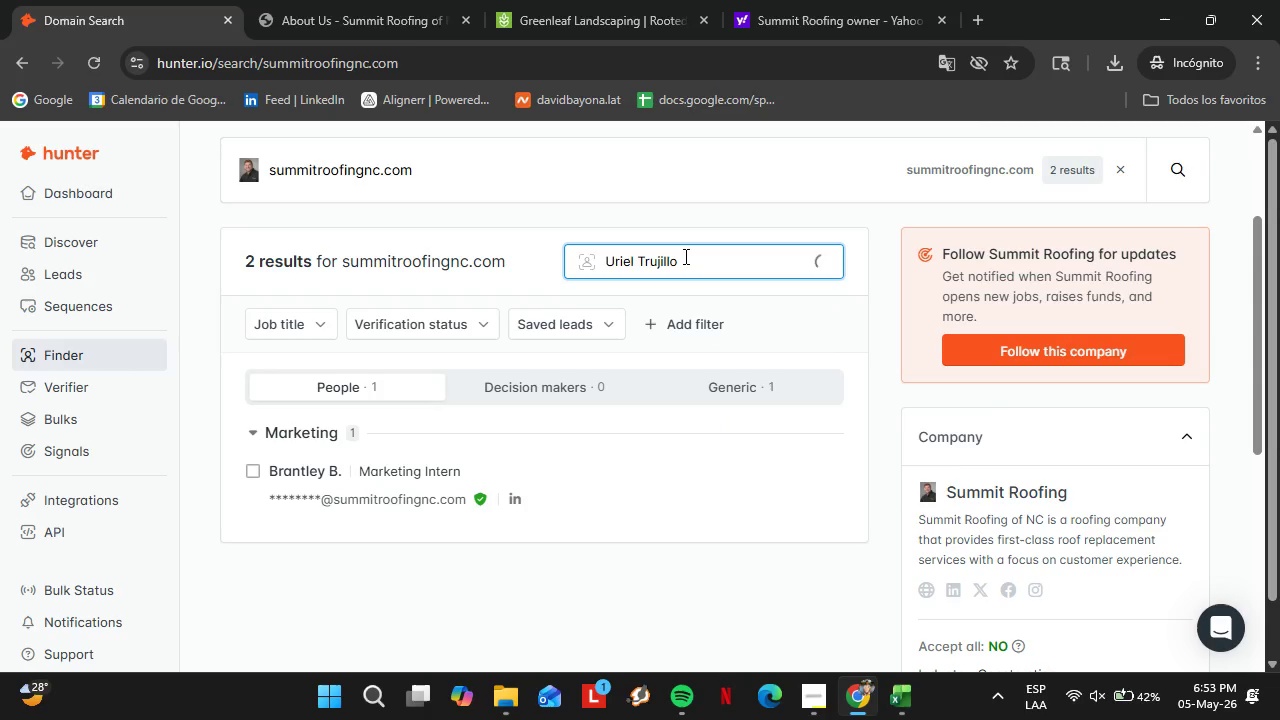 
 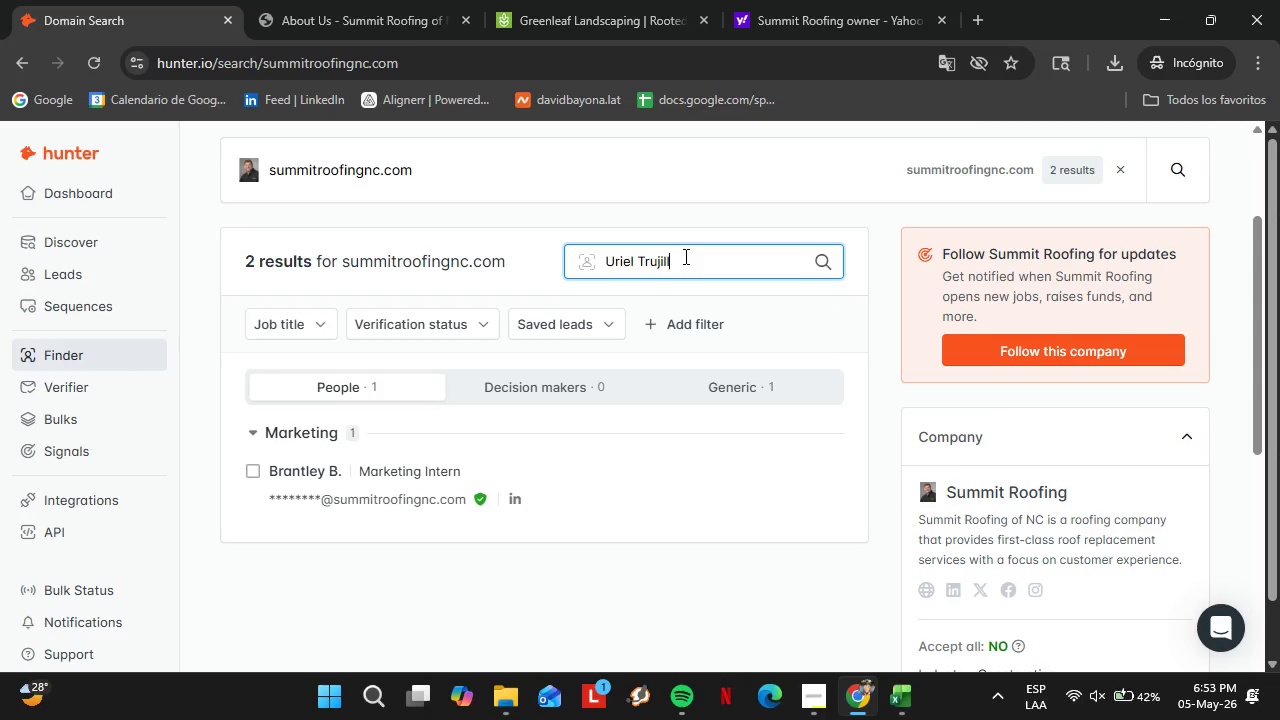 
key(Enter)
 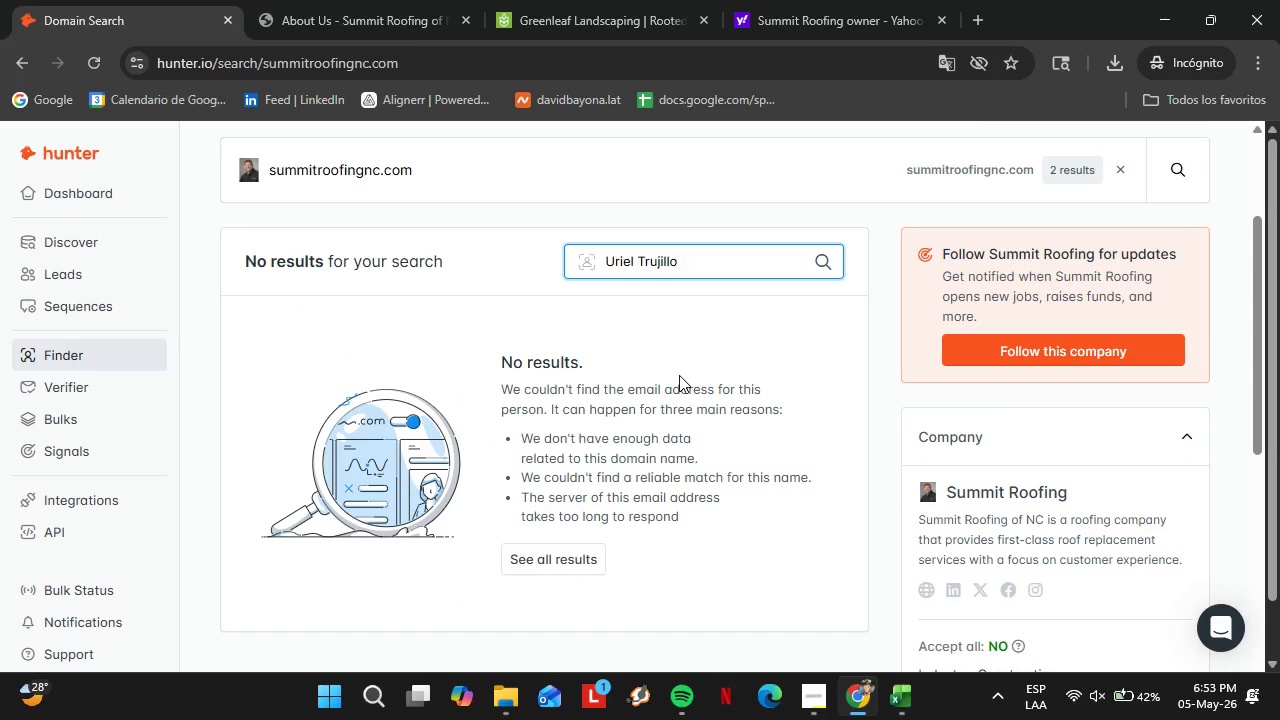 
left_click([771, 0])
 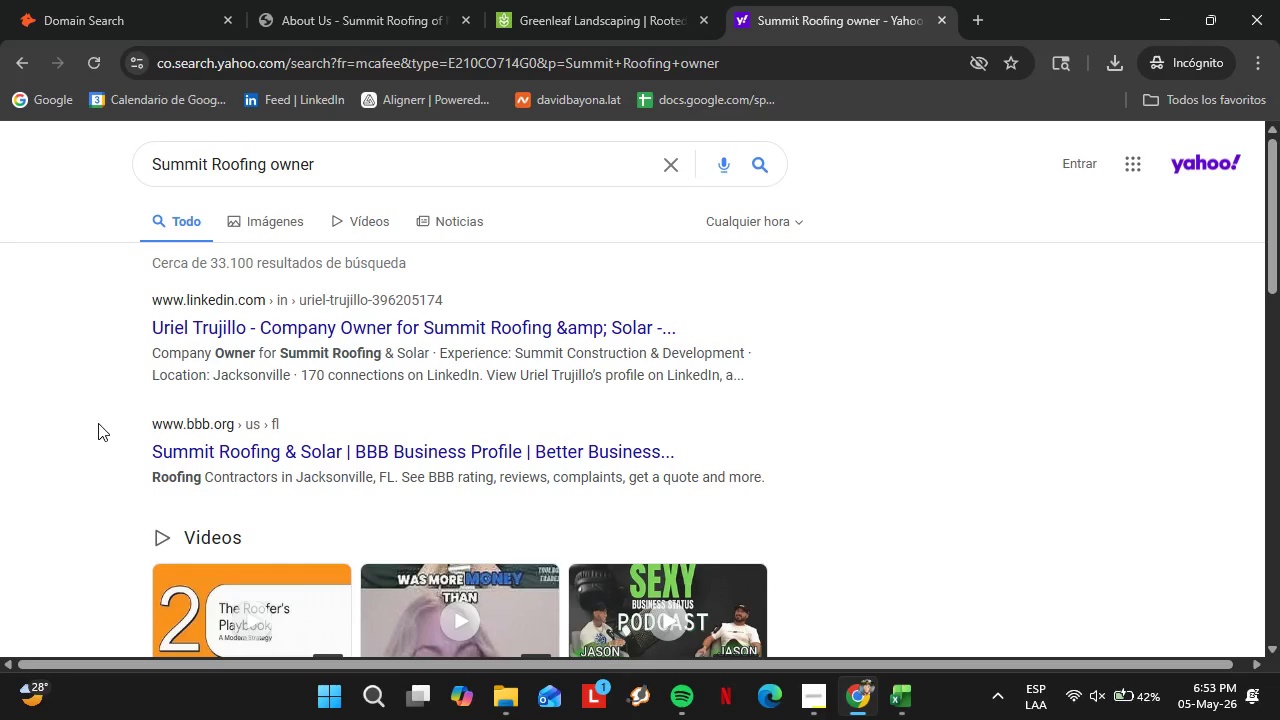 
wait(8.42)
 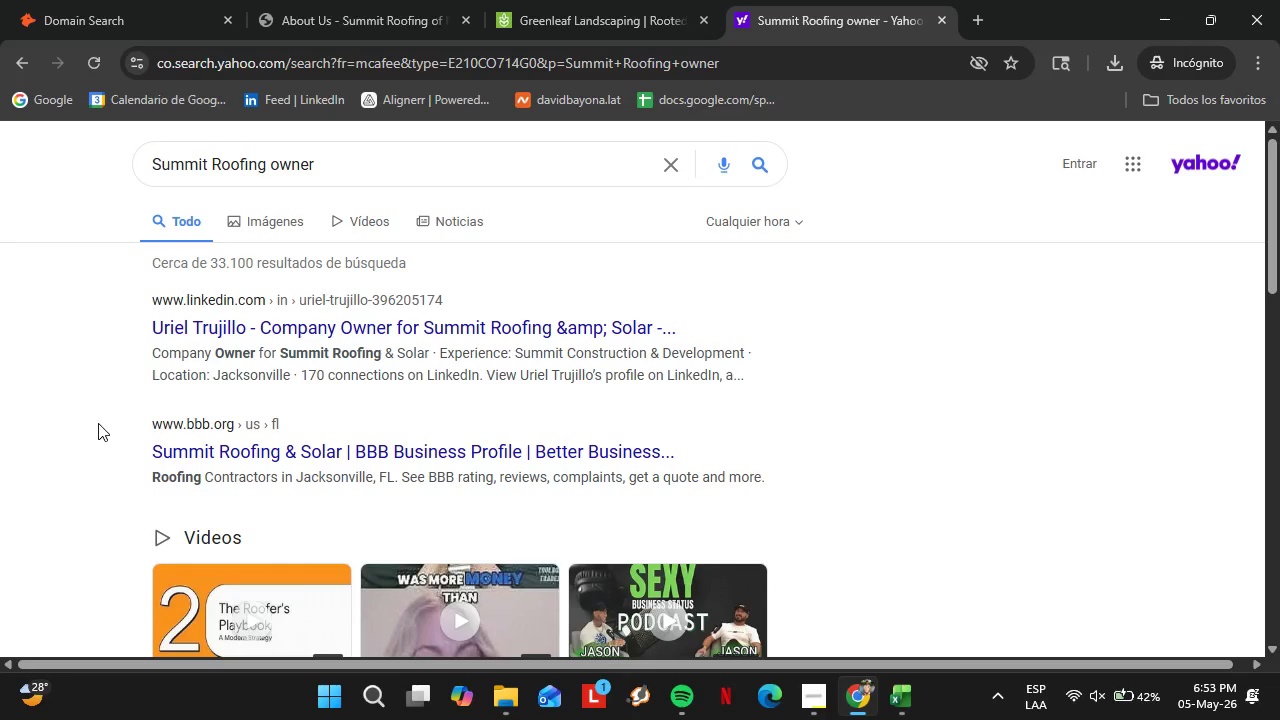 
scroll: coordinate [115, 413], scroll_direction: down, amount: 6.0
 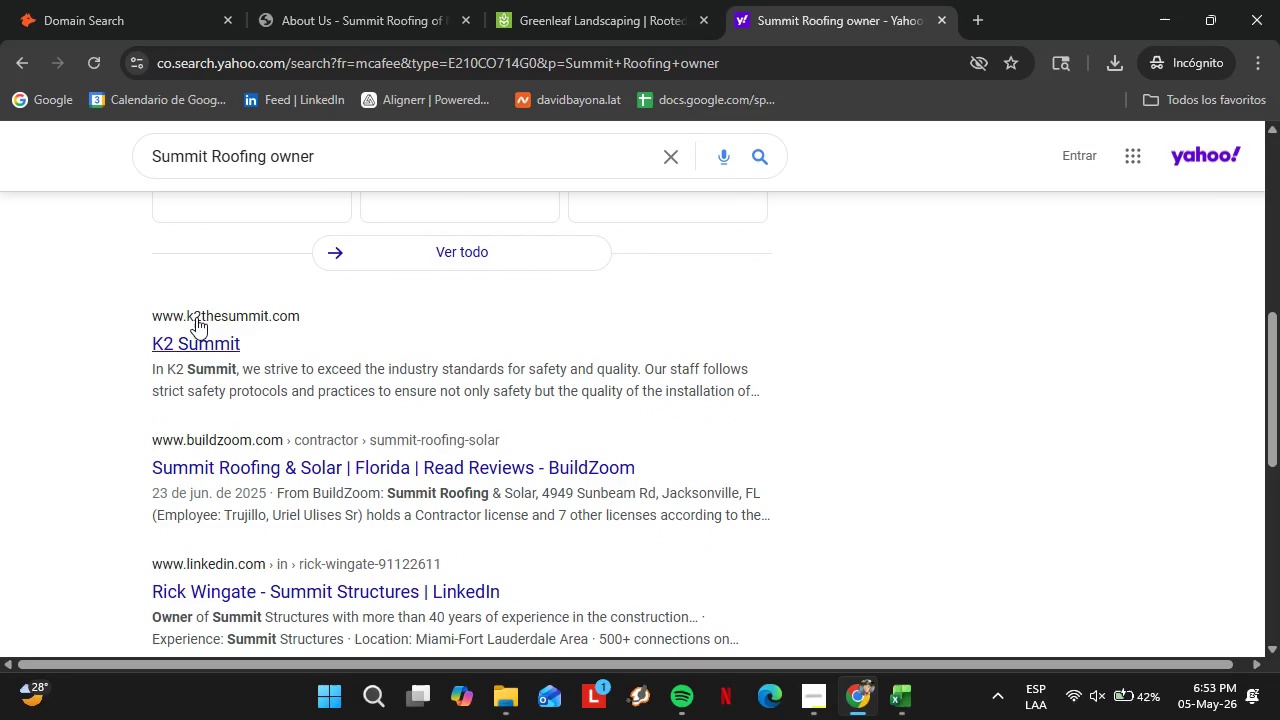 
left_click([276, 0])
 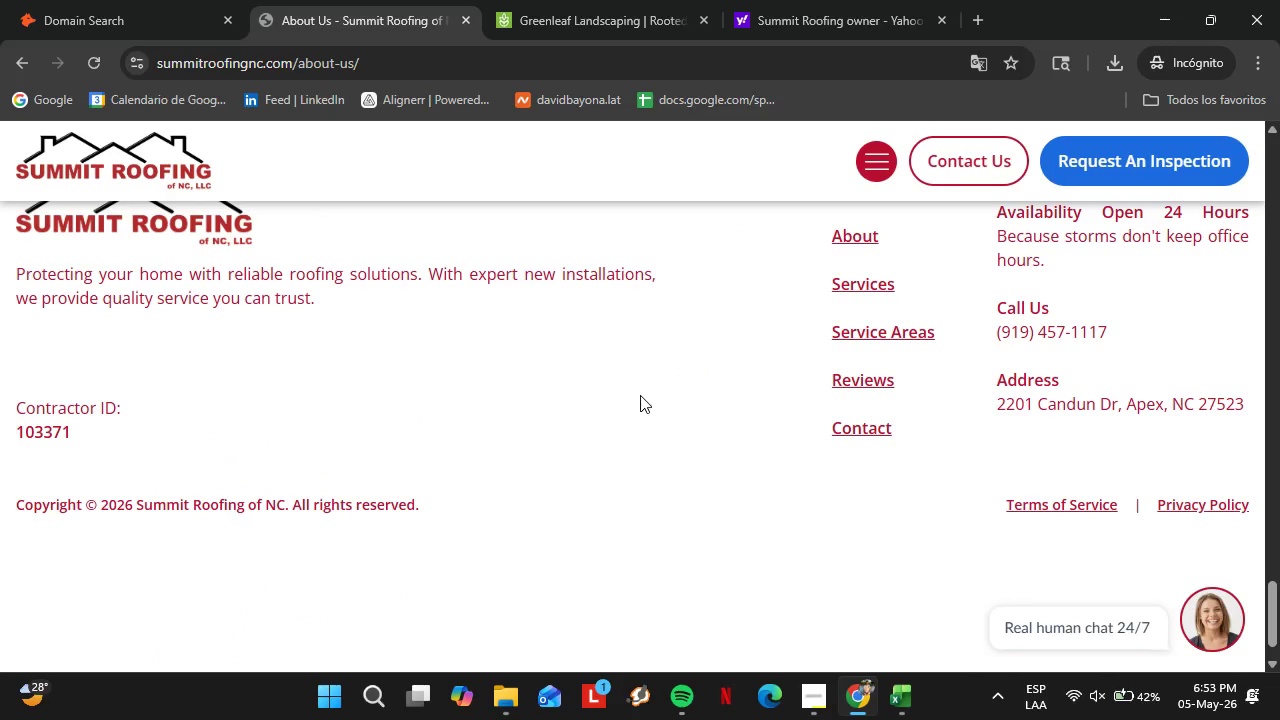 
scroll: coordinate [640, 396], scroll_direction: up, amount: 1.0
 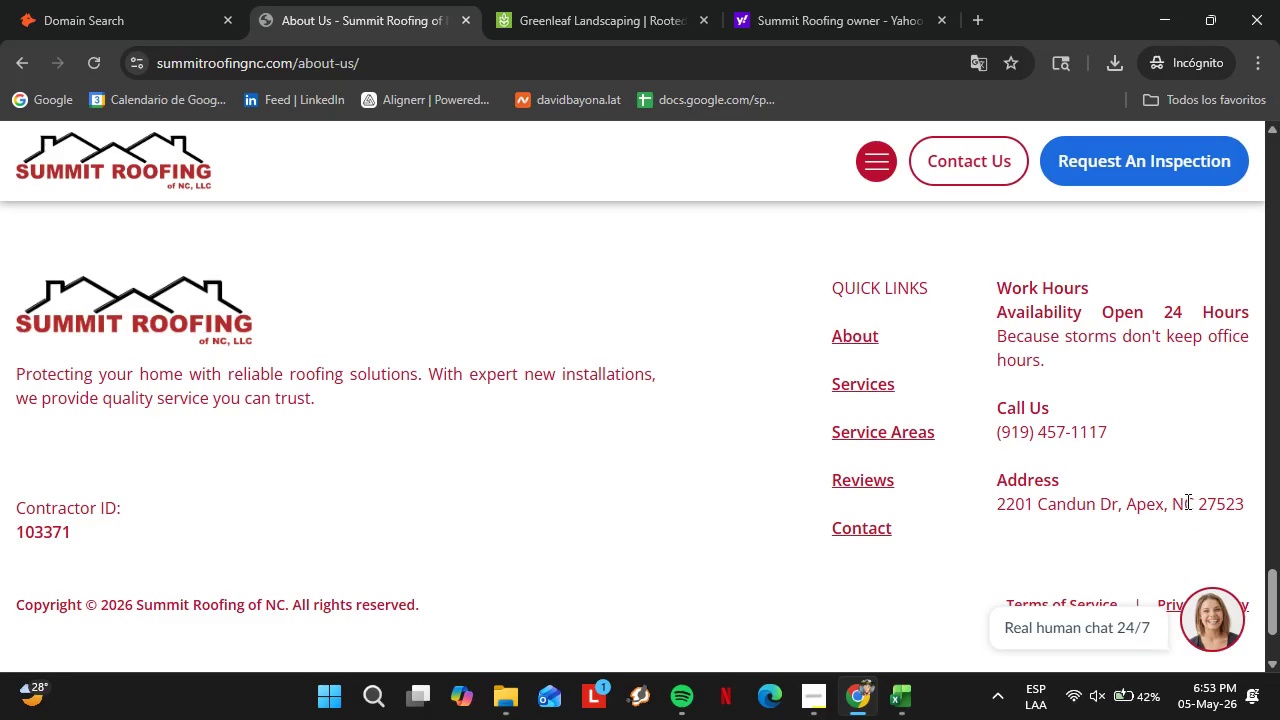 
left_click([790, 0])
 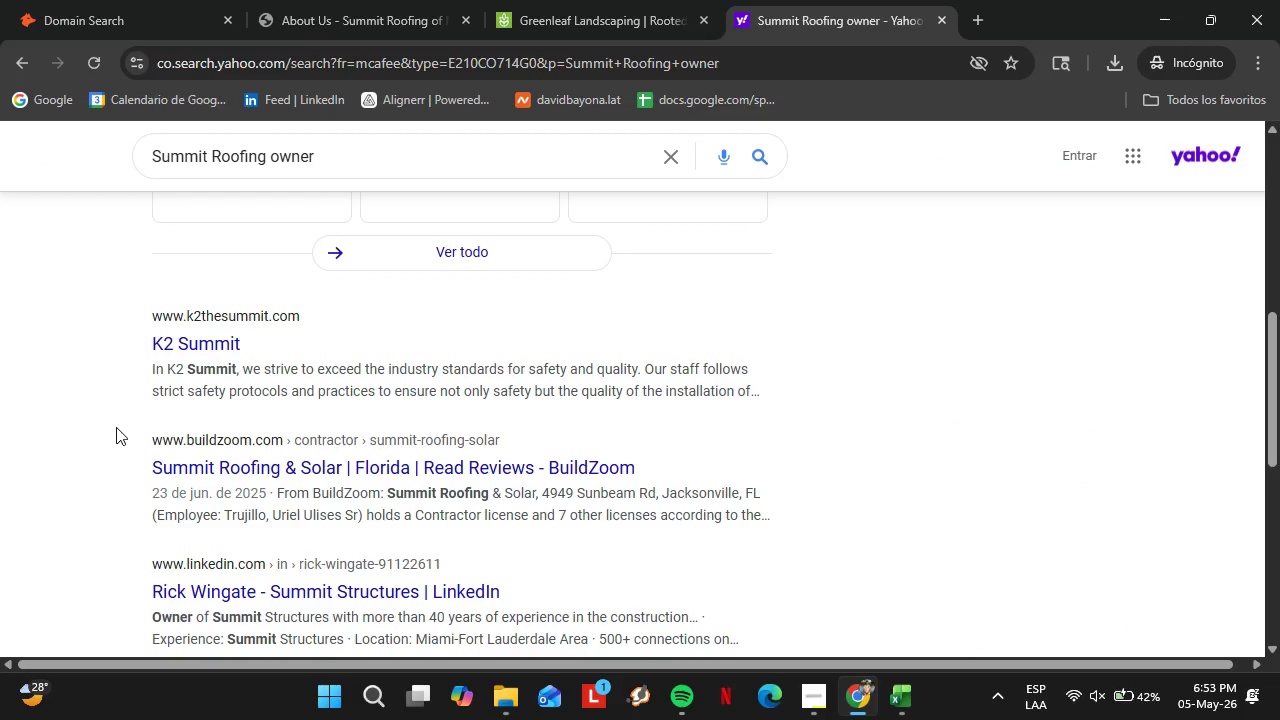 
scroll: coordinate [154, 511], scroll_direction: down, amount: 1.0
 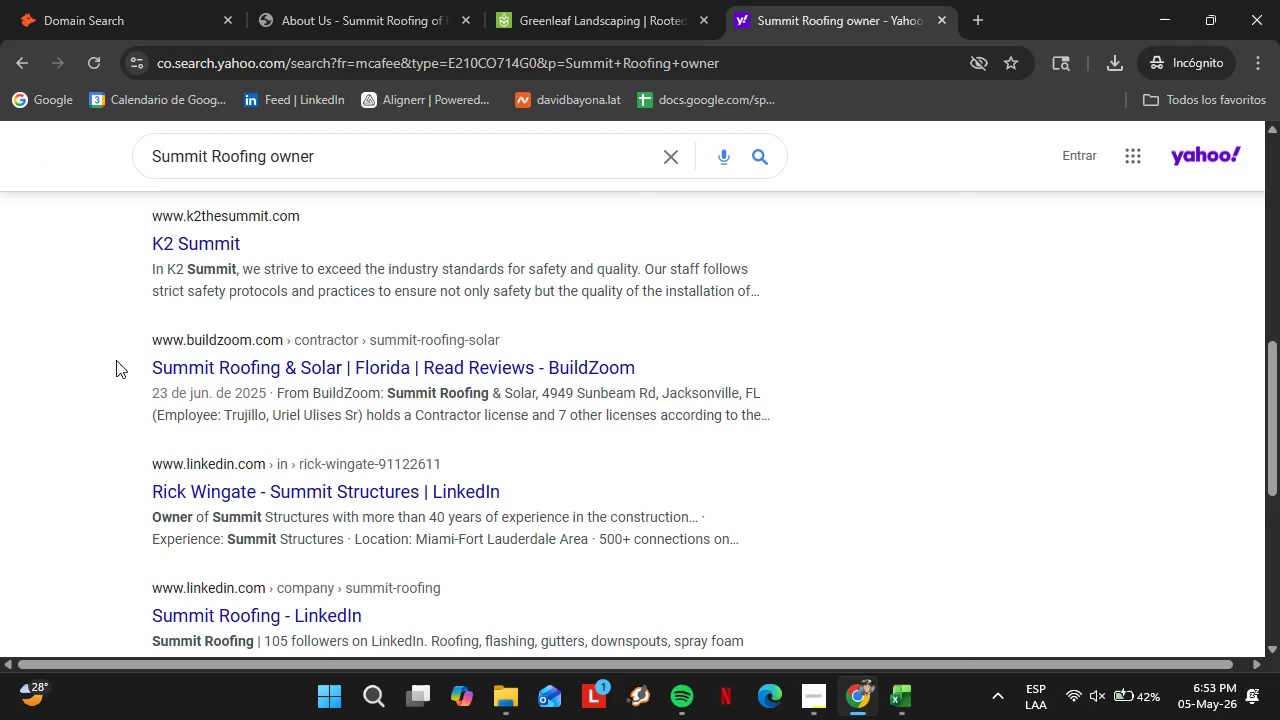 
scroll: coordinate [178, 380], scroll_direction: up, amount: 8.0
 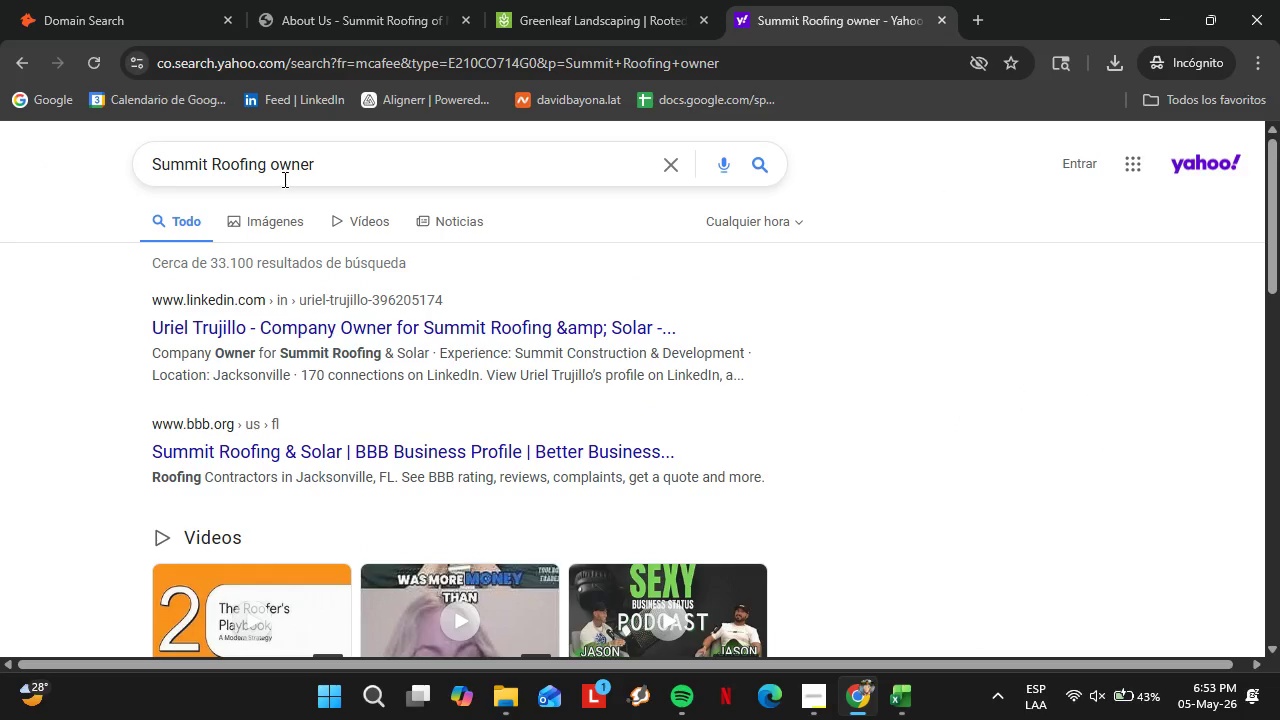 
double_click([283, 179])
 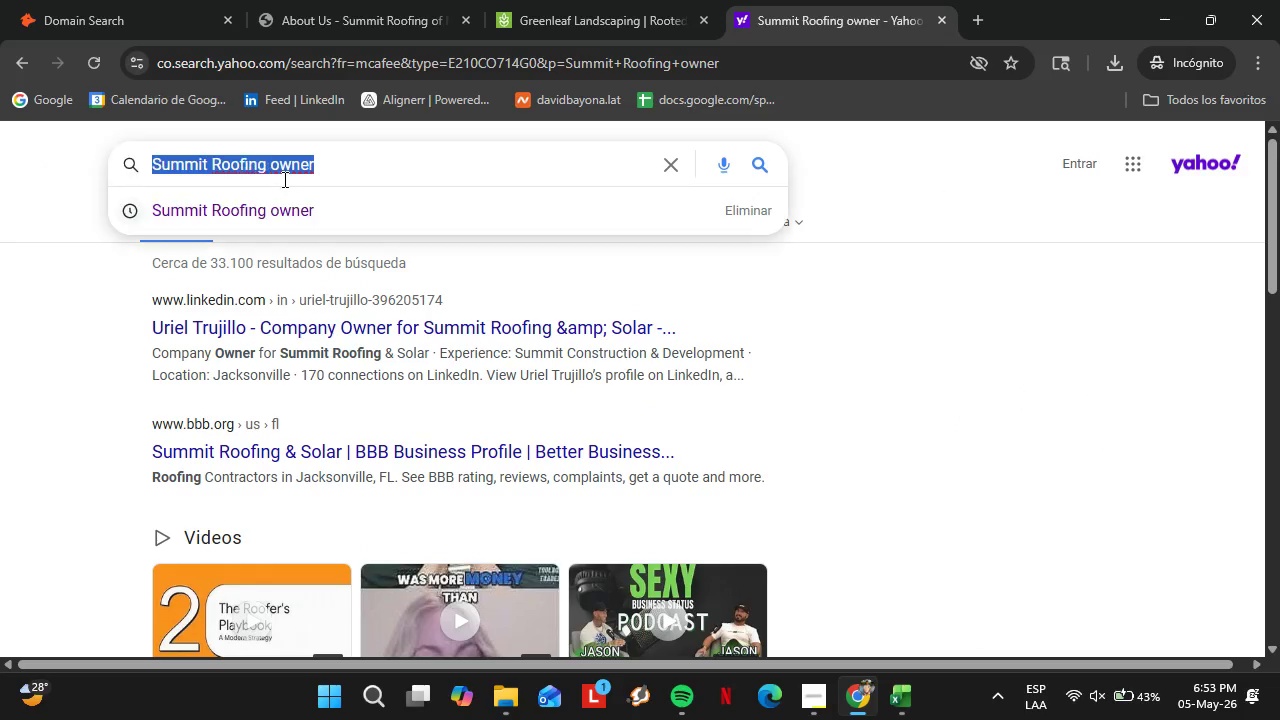 
triple_click([283, 179])
 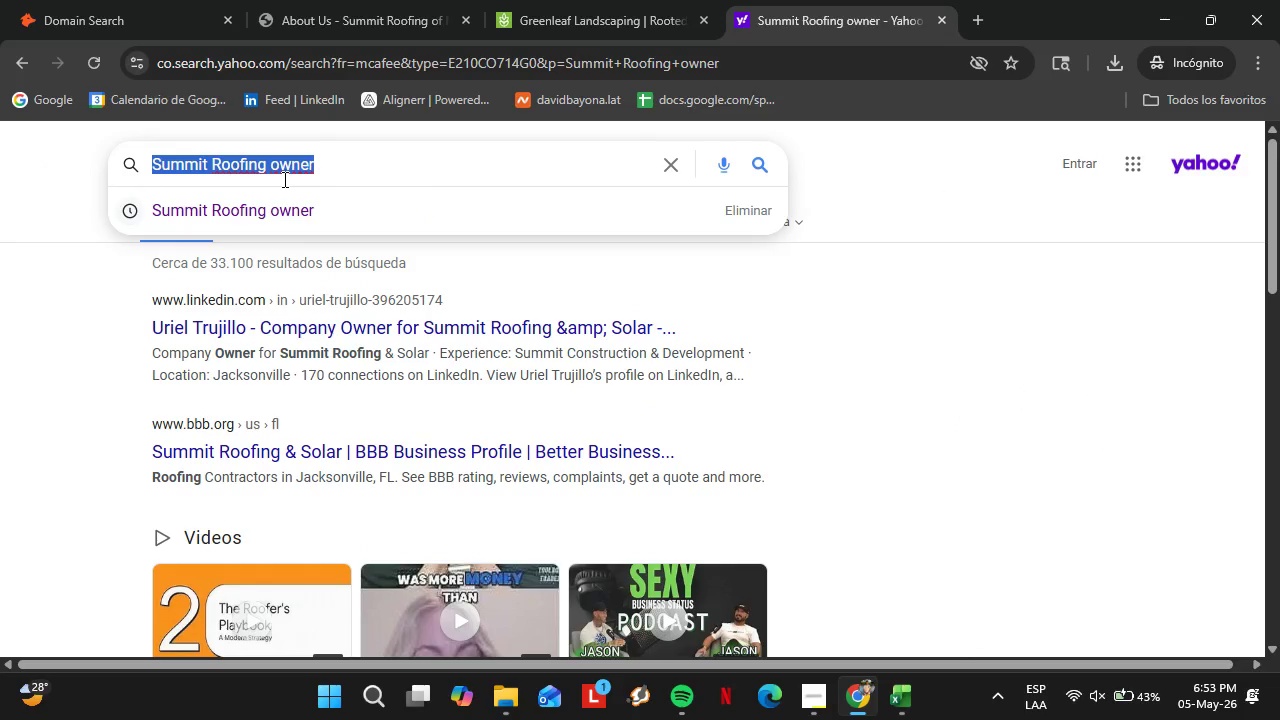 
key(Control+C)
 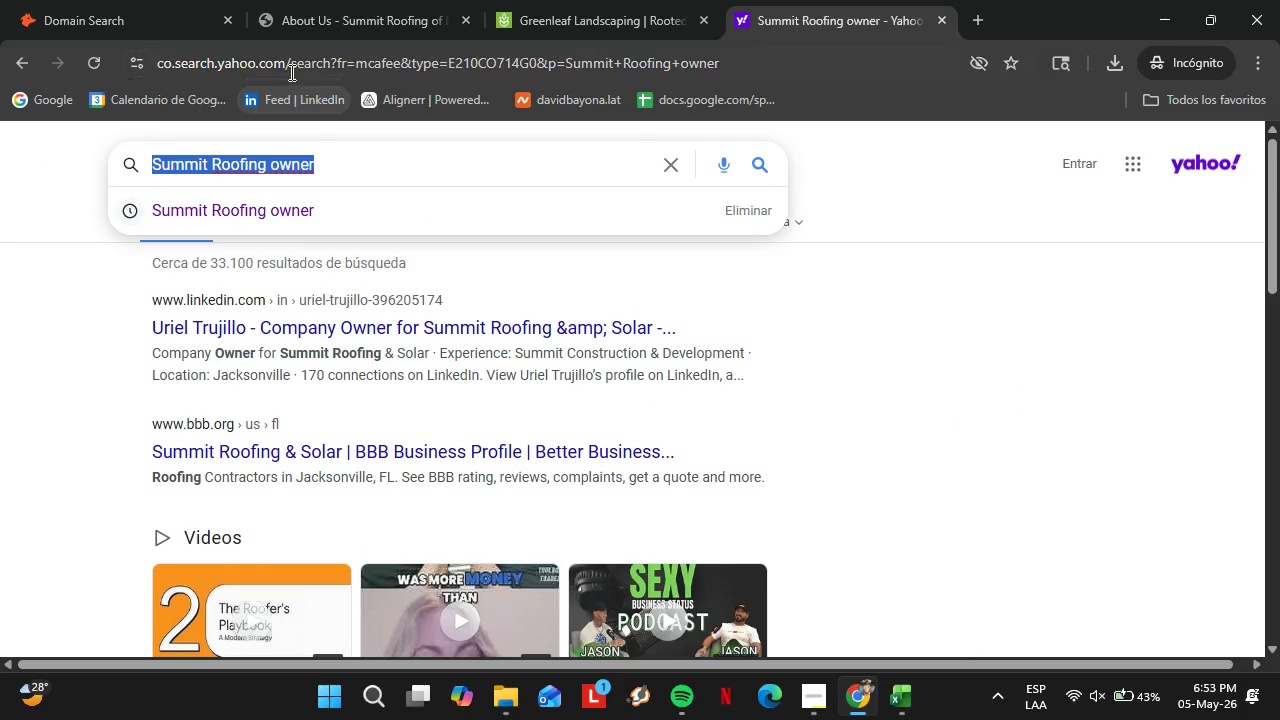 
left_click([291, 72])
 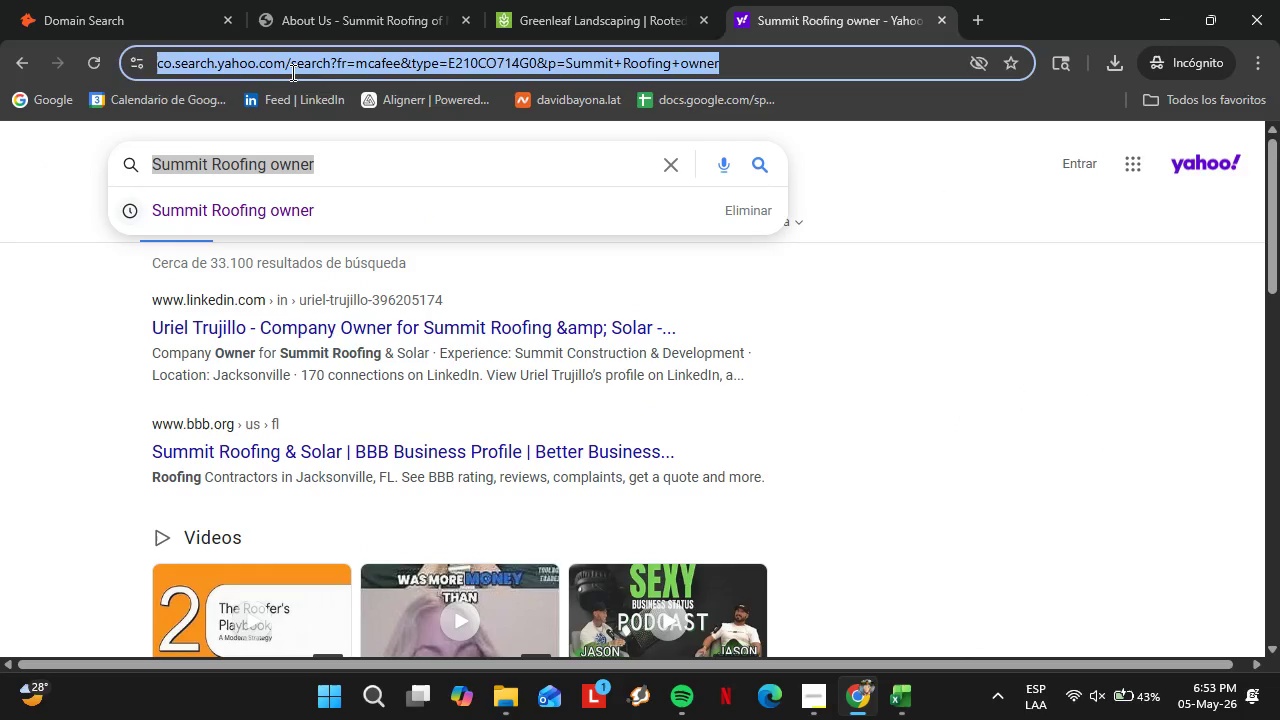 
type(googl)
 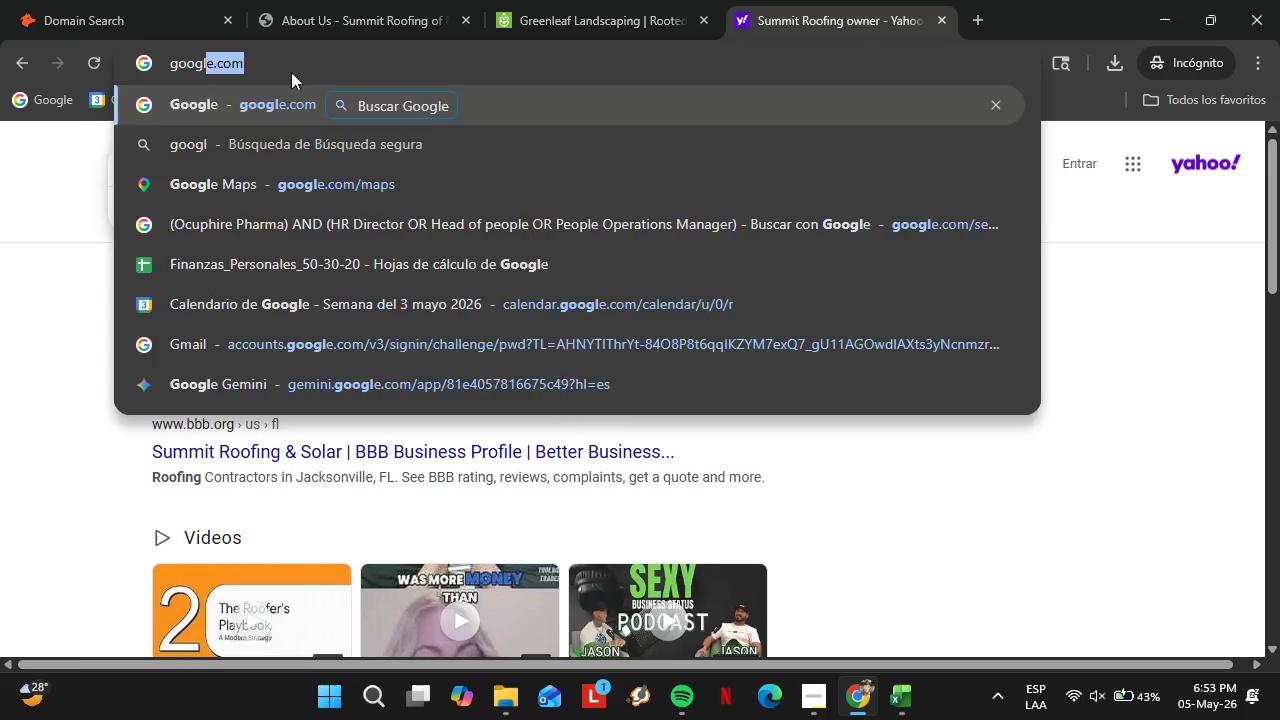 
key(Enter)
 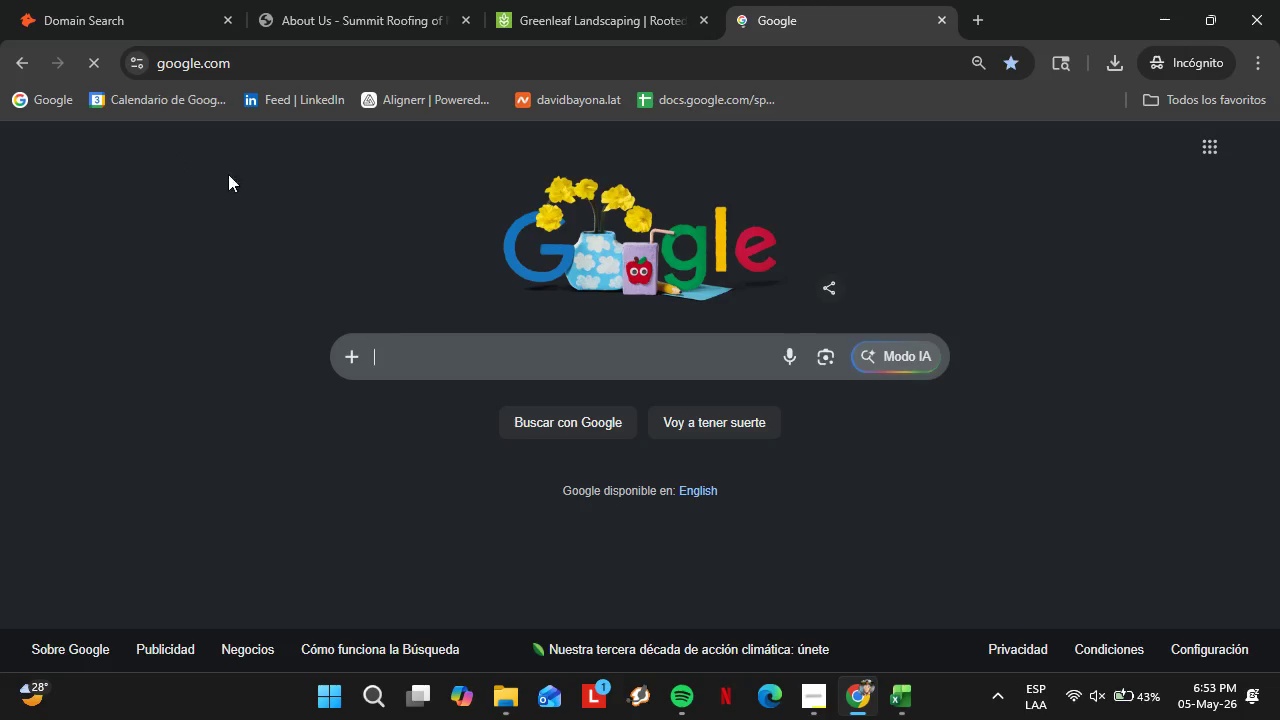 
key(Control+V)
 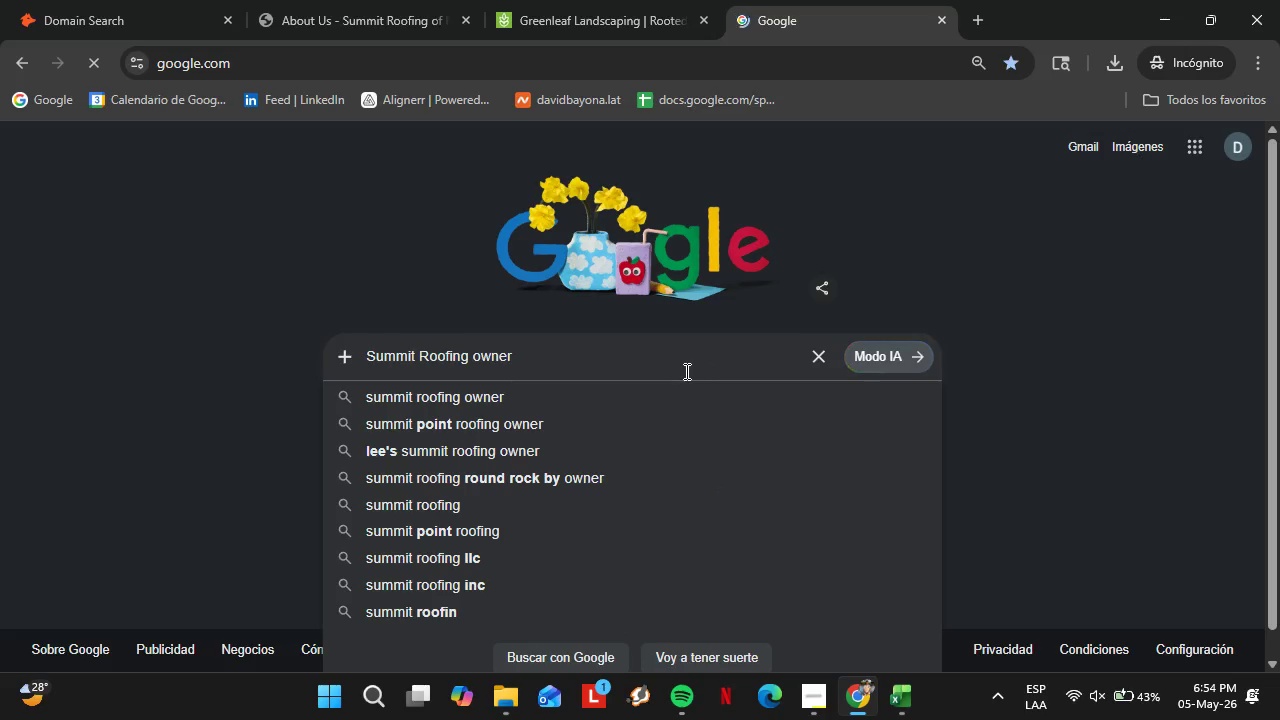 
key(Enter)
 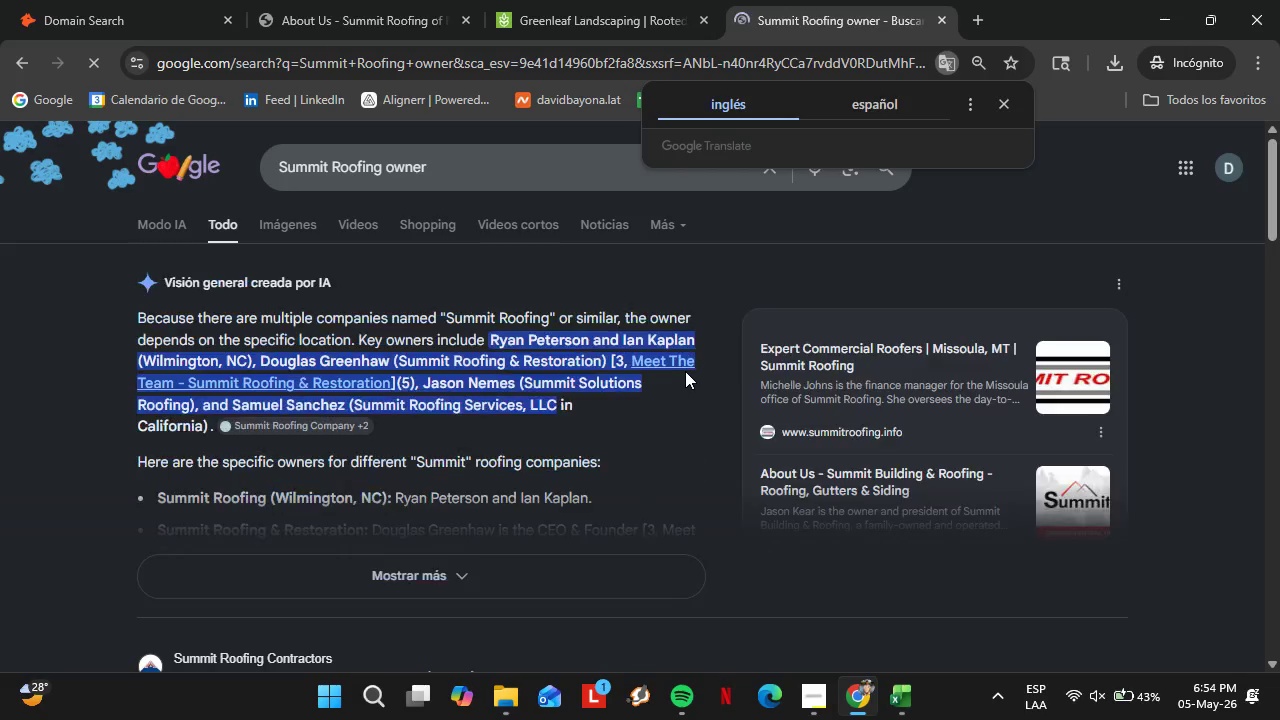 
wait(8.33)
 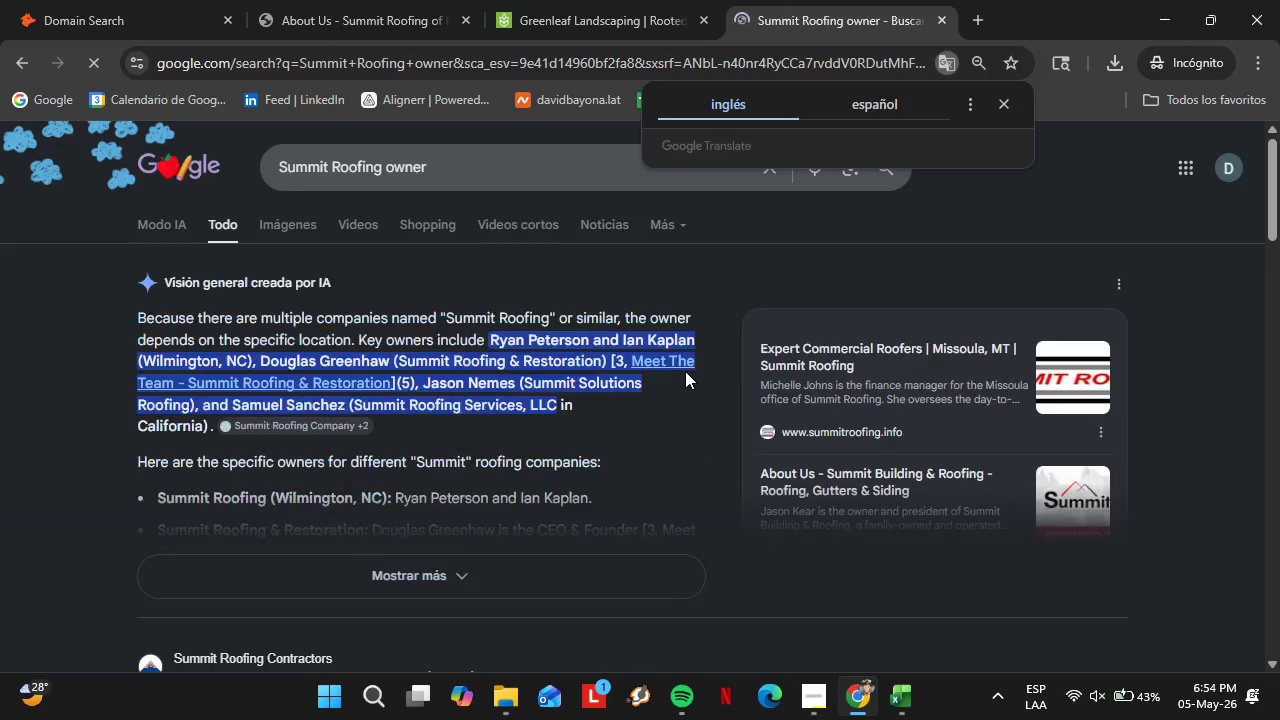 
left_click_drag(start_coordinate=[491, 336], to_coordinate=[589, 342])
 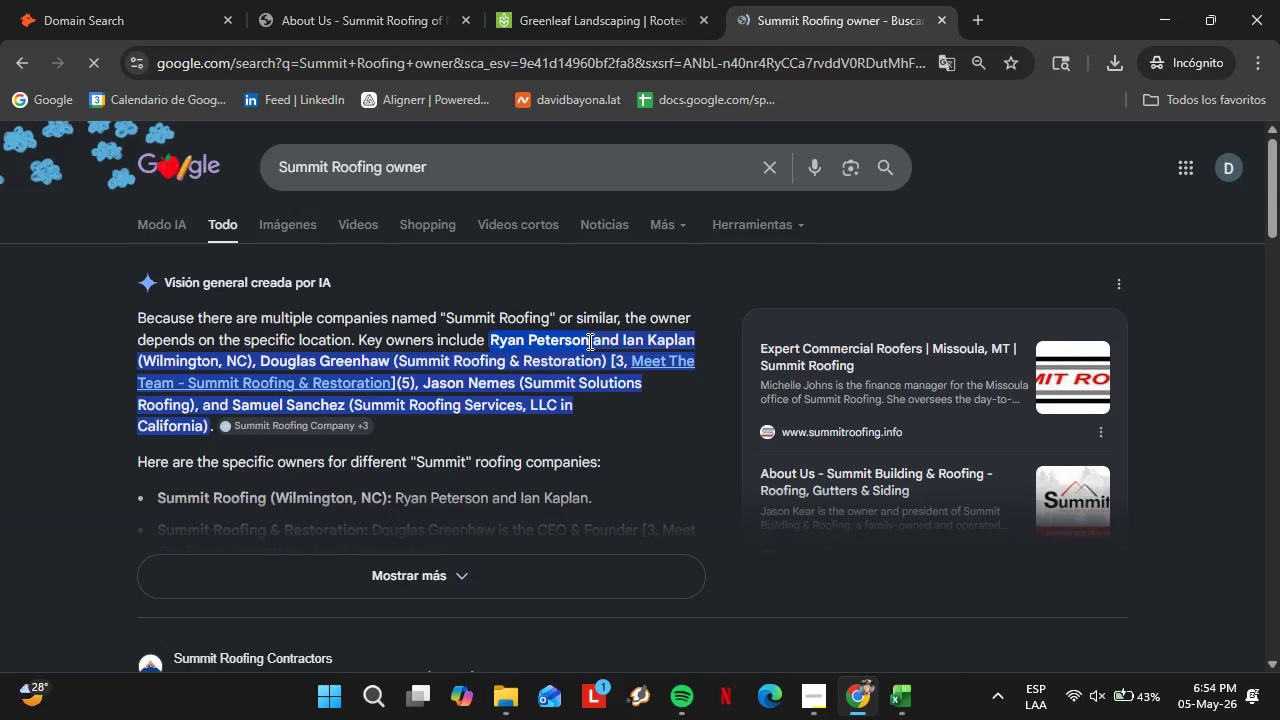 
key(Control+C)
 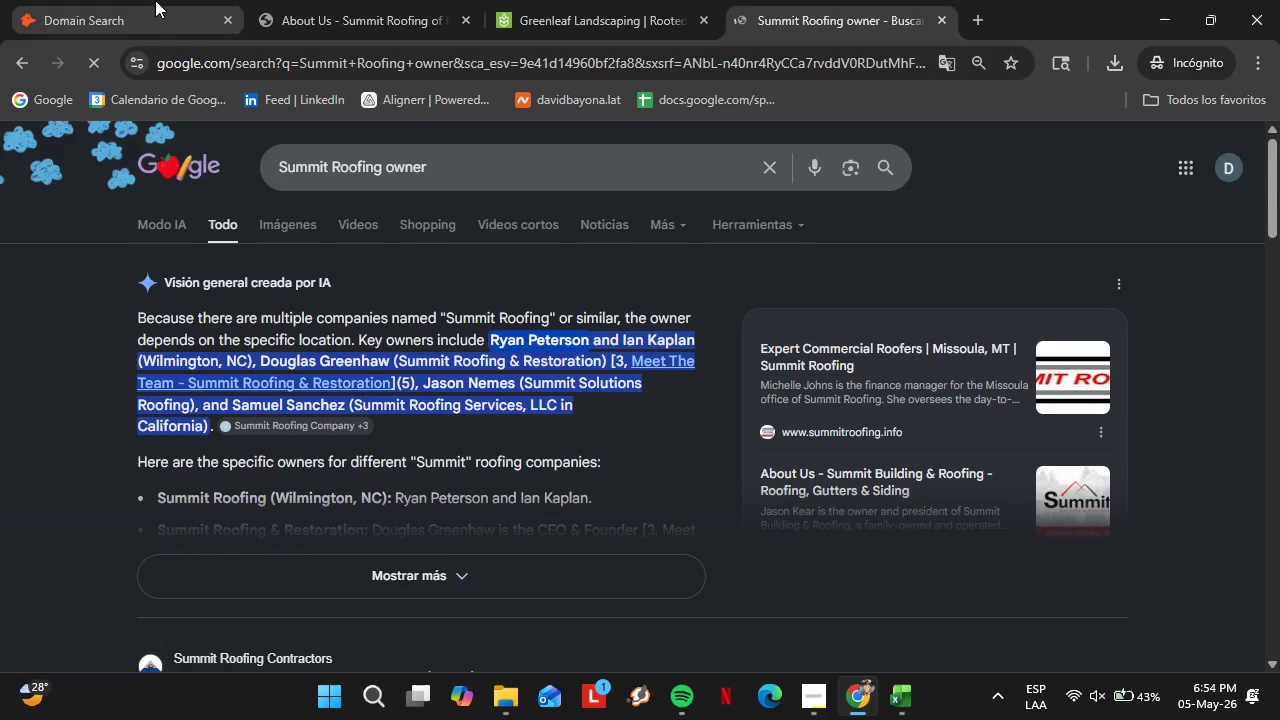 
left_click([142, 0])
 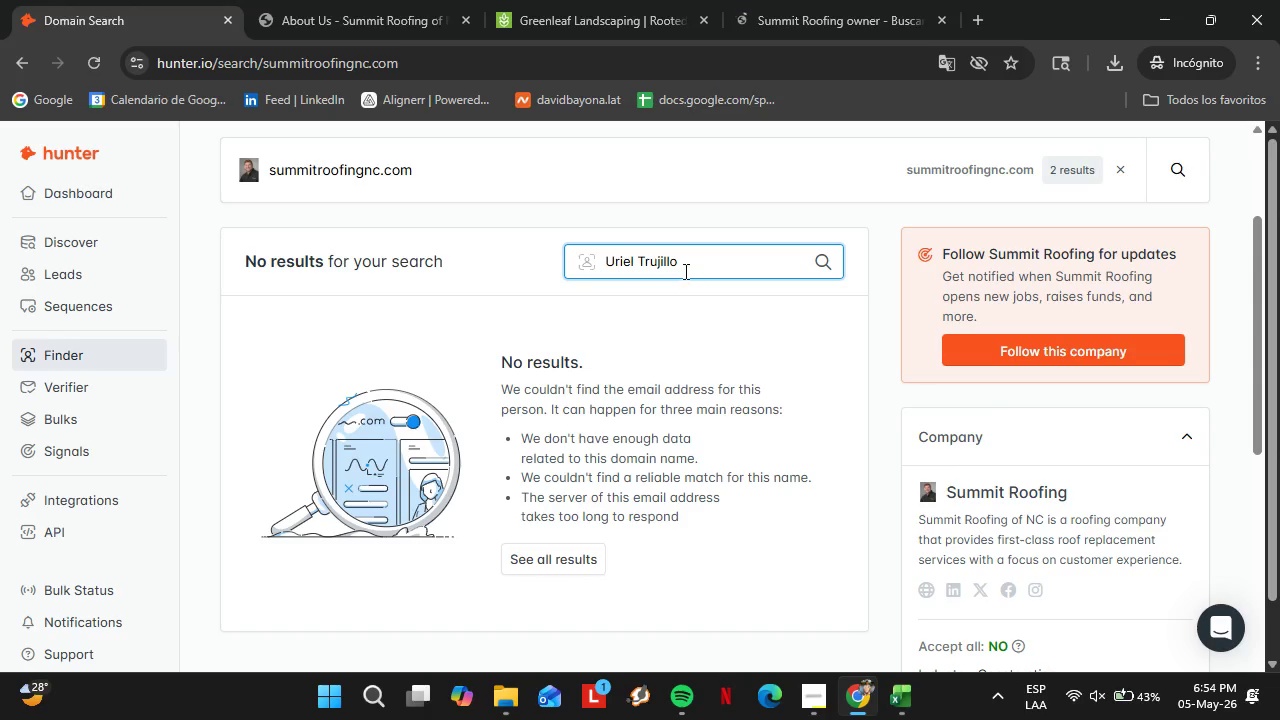 
double_click([684, 271])
 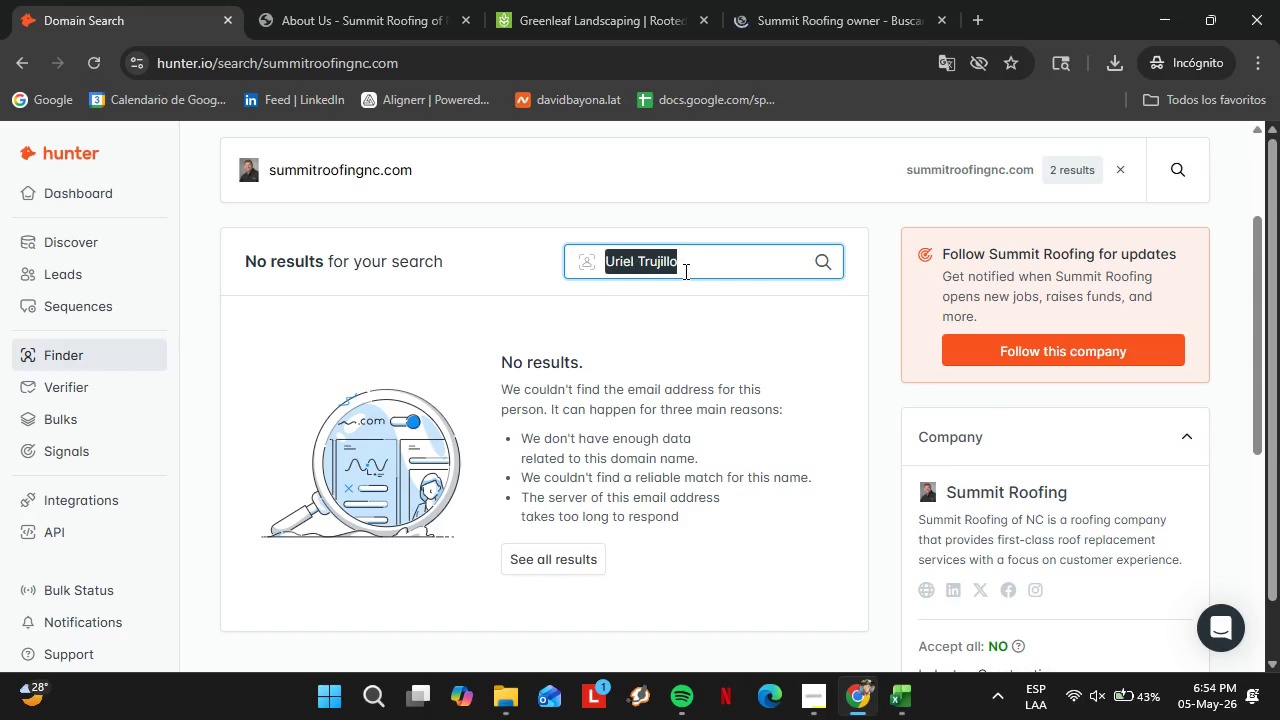 
triple_click([684, 271])
 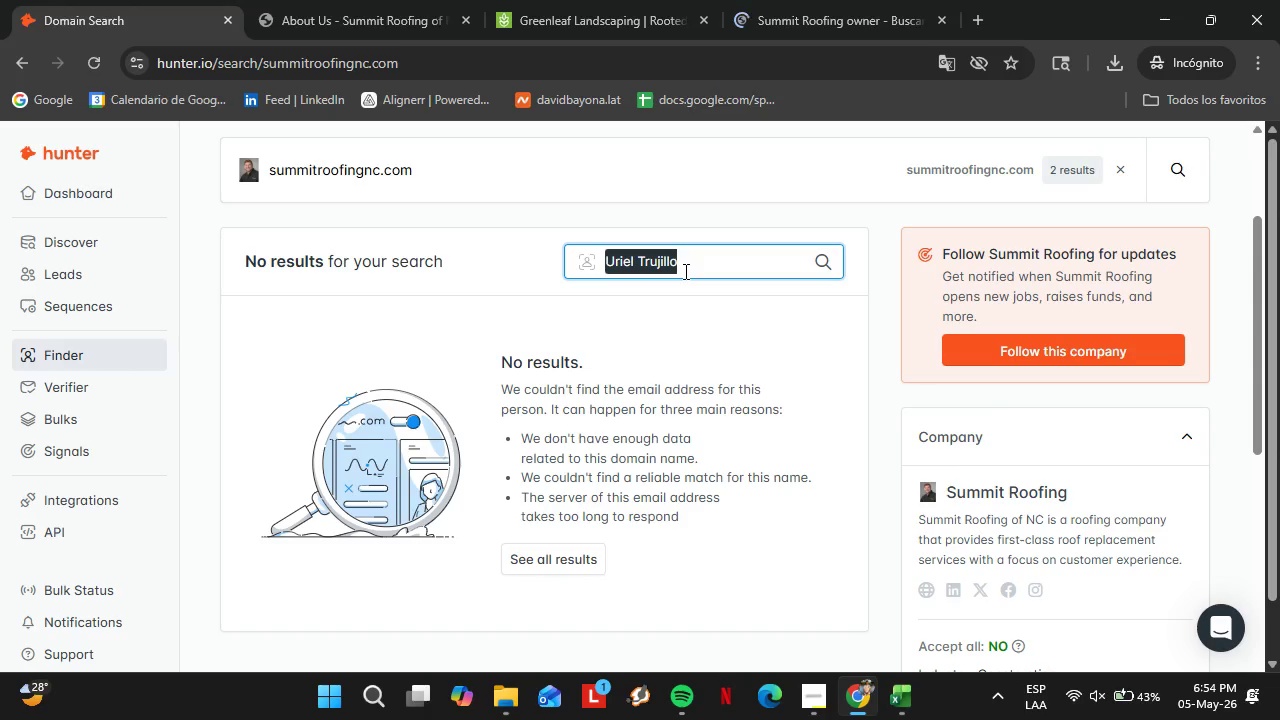 
key(Control+V)
 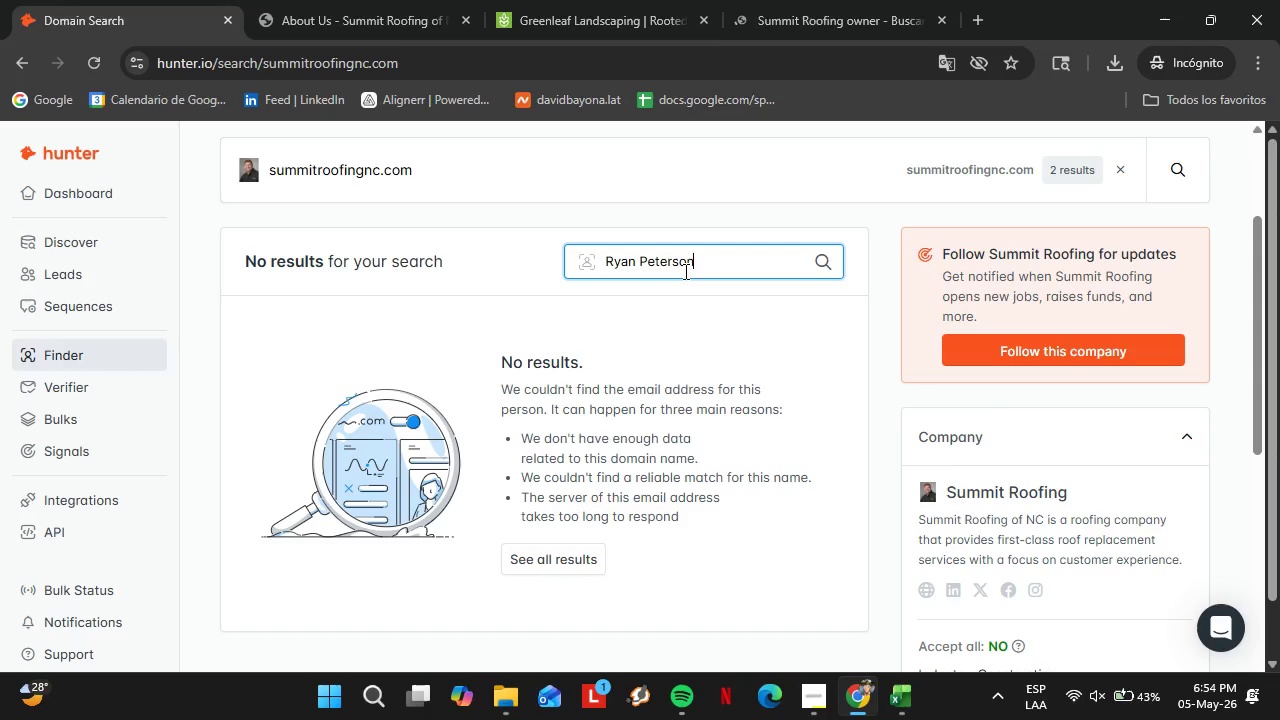 
key(Enter)
 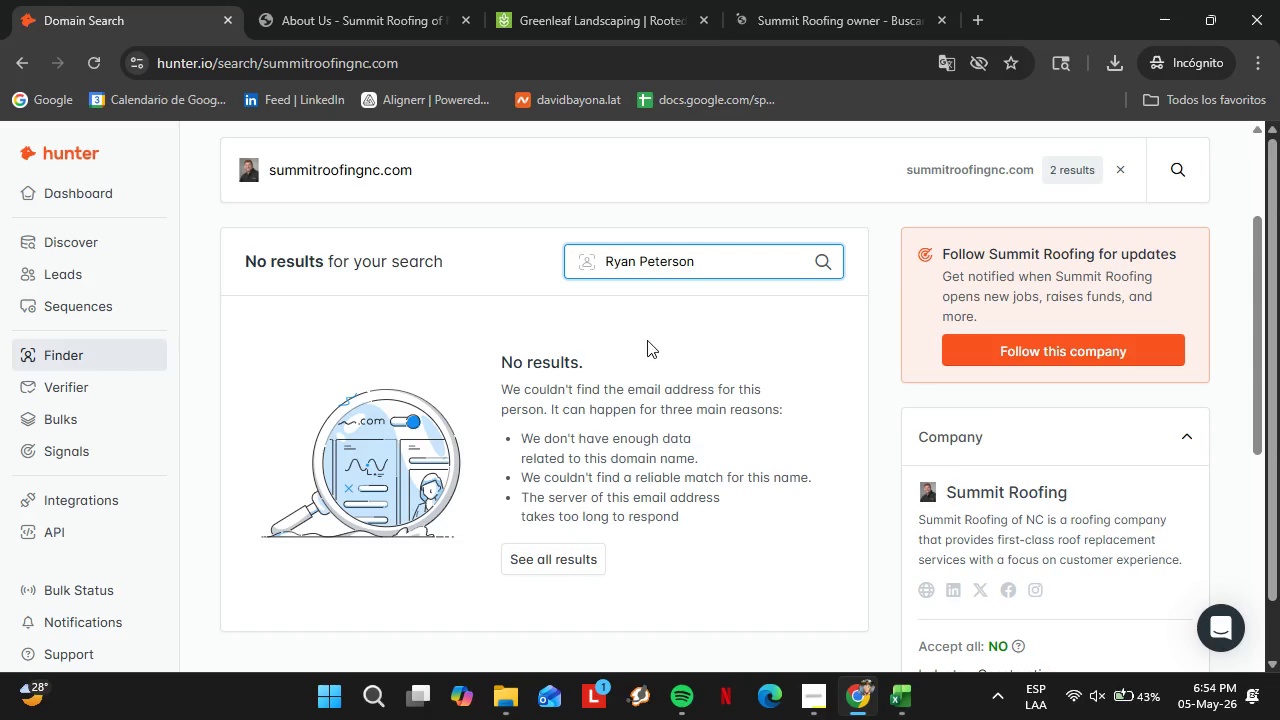 
left_click([804, 0])
 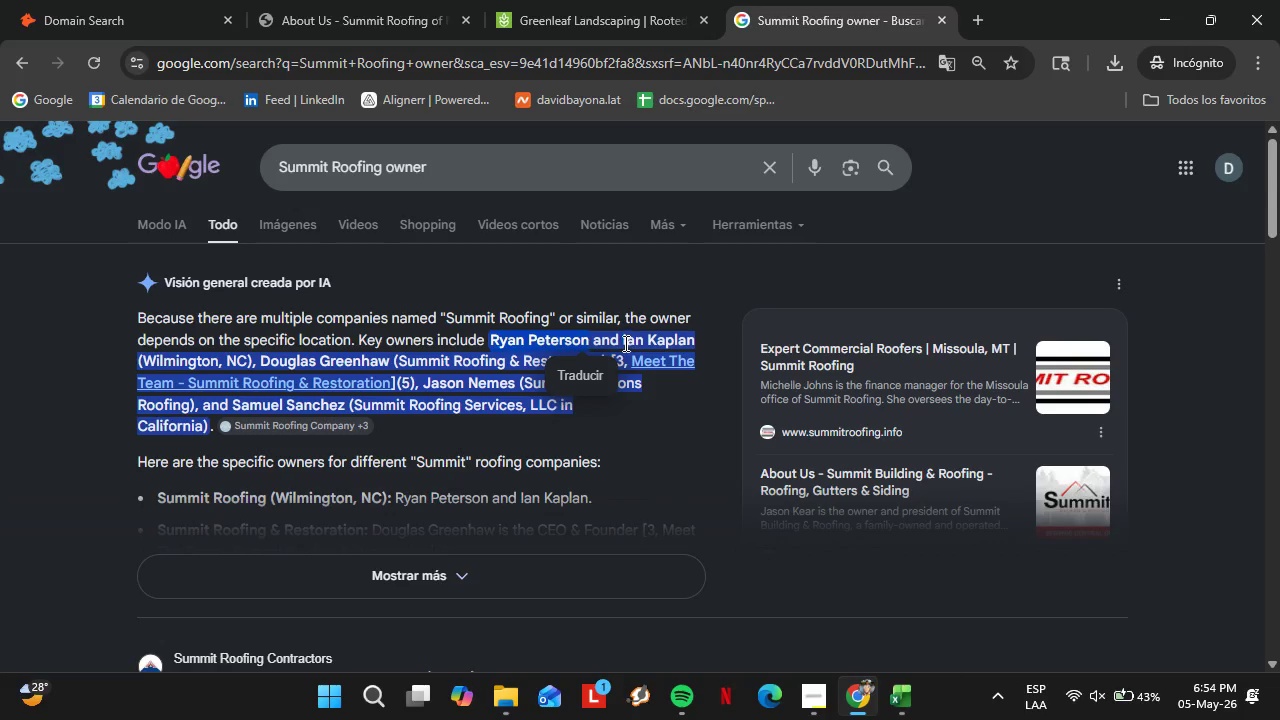 
left_click_drag(start_coordinate=[623, 343], to_coordinate=[686, 339])
 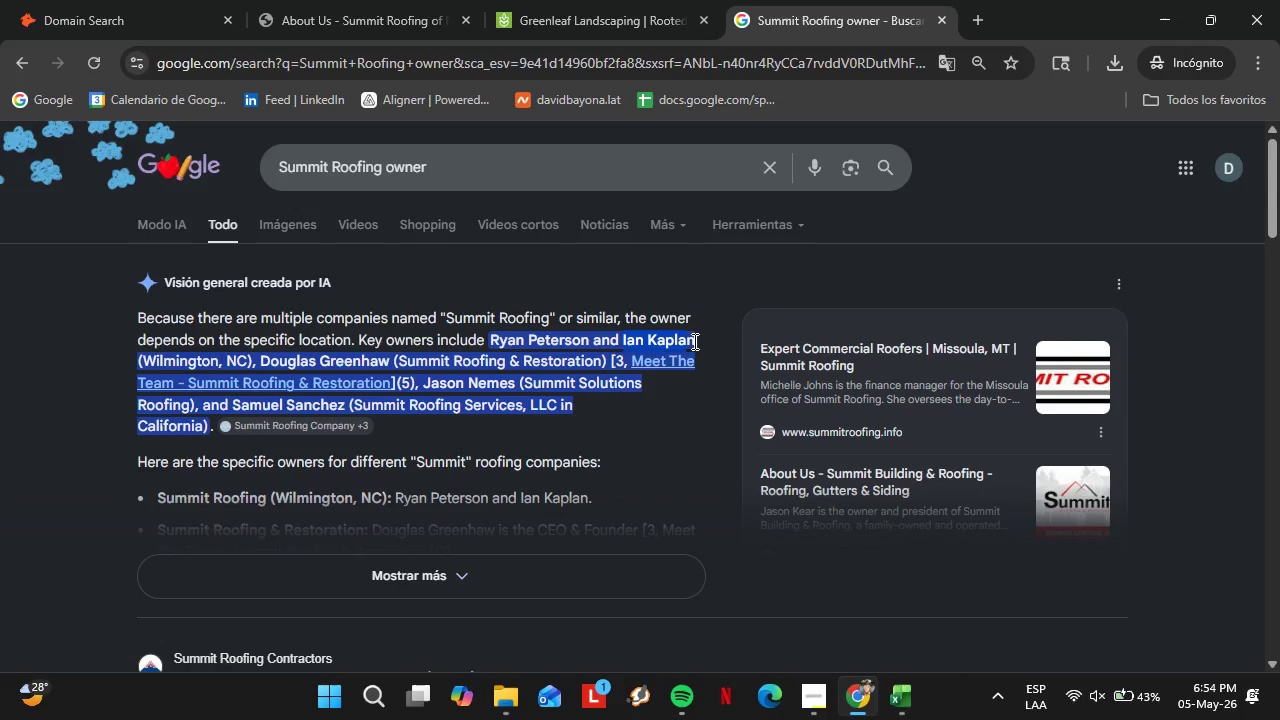 
left_click_drag(start_coordinate=[693, 341], to_coordinate=[623, 344])
 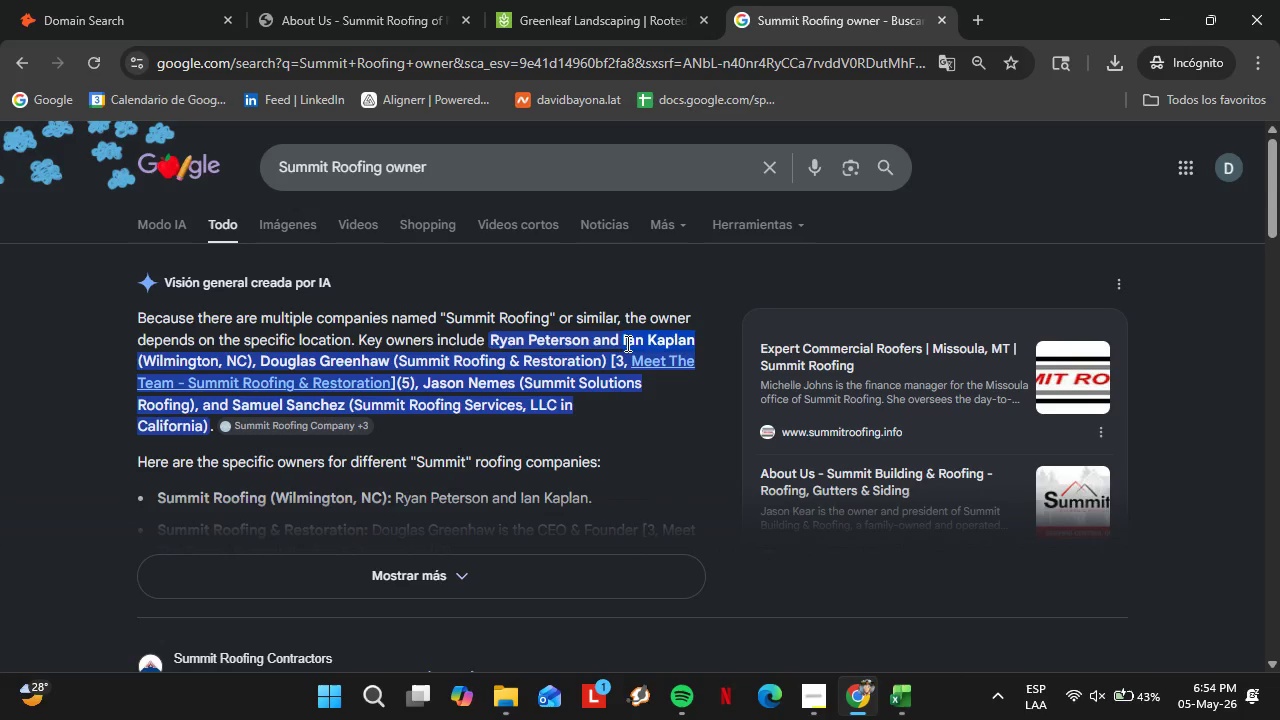 
key(Control+C)
 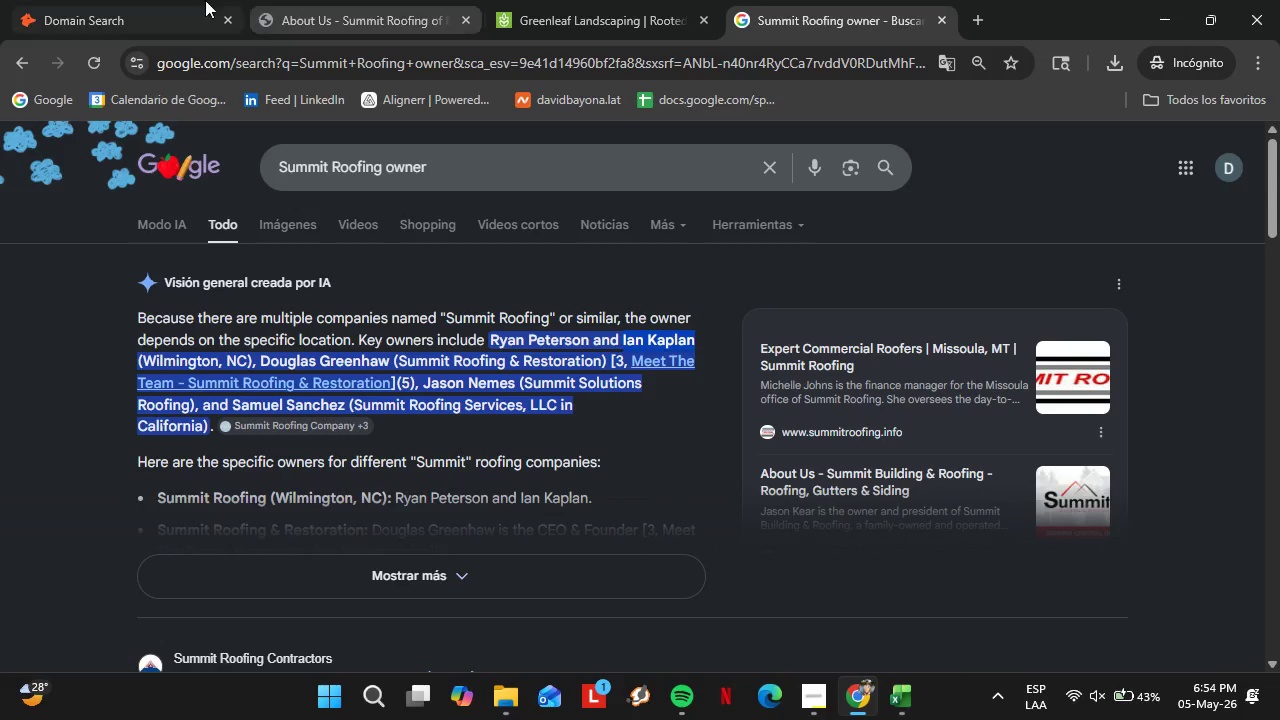 
left_click([156, 0])
 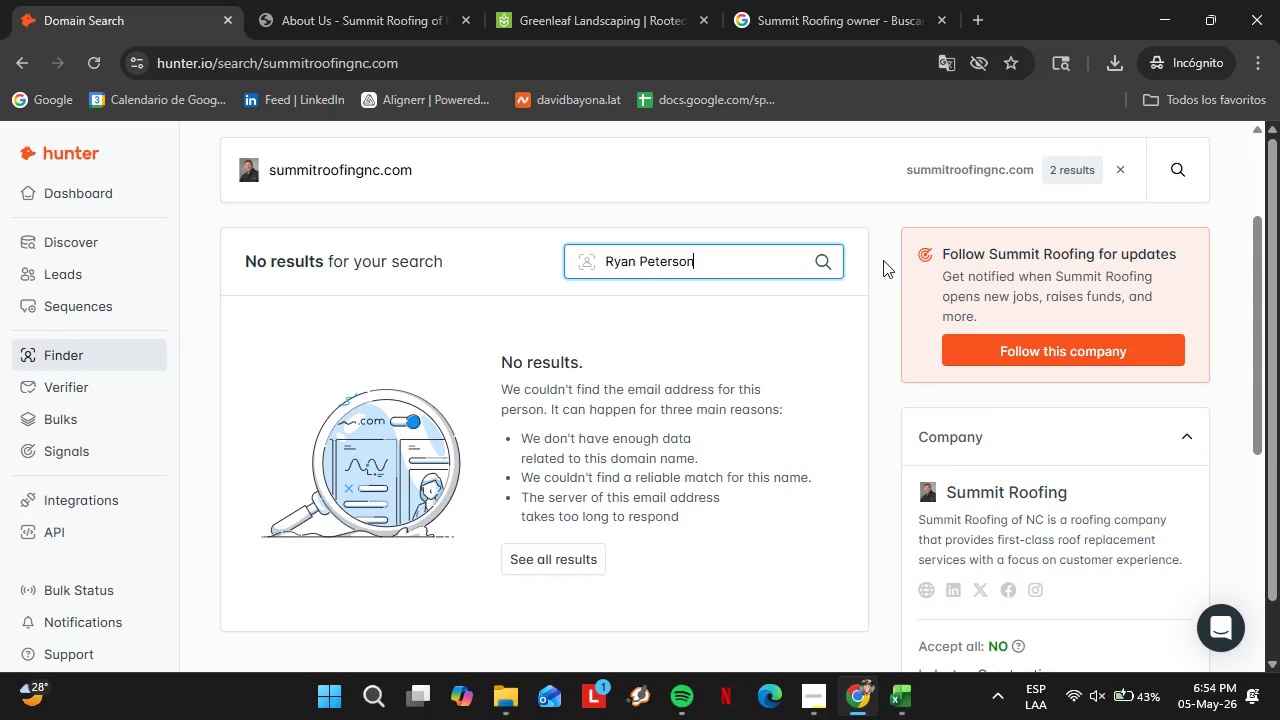 
hold_key(key=ControlLeft, duration=0.42)
 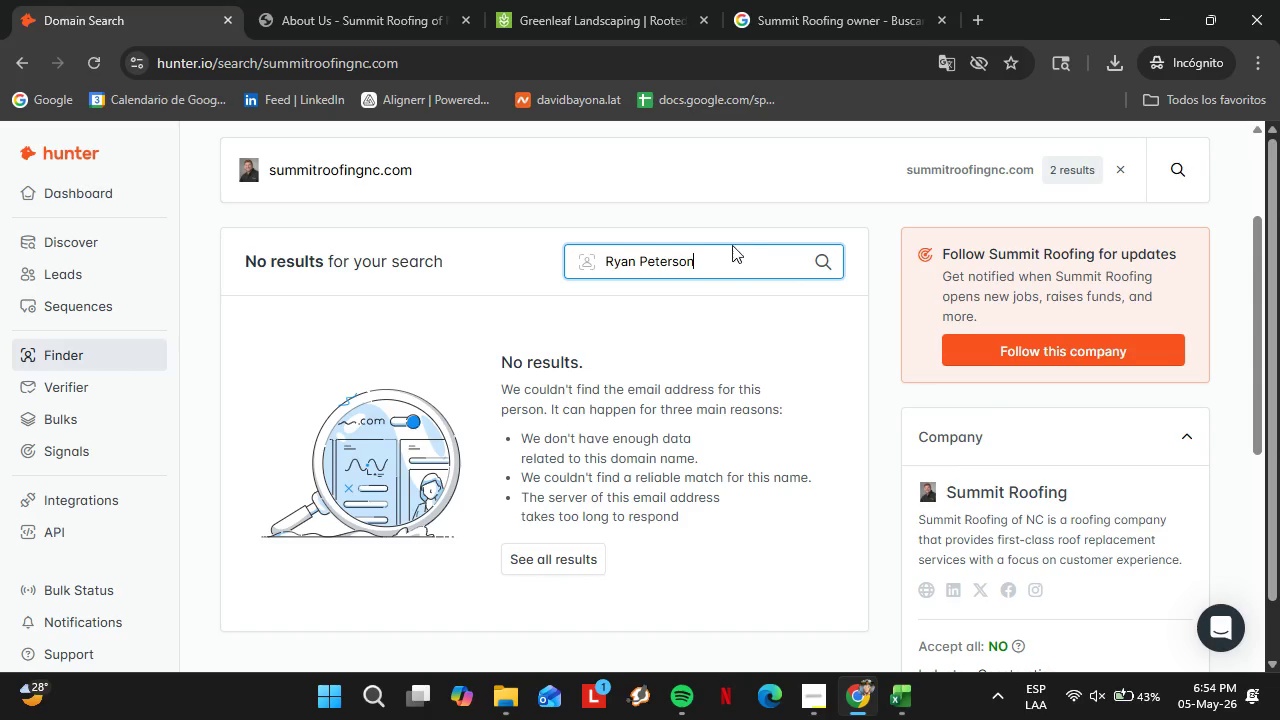 
left_click_drag(start_coordinate=[724, 251], to_coordinate=[588, 263])
 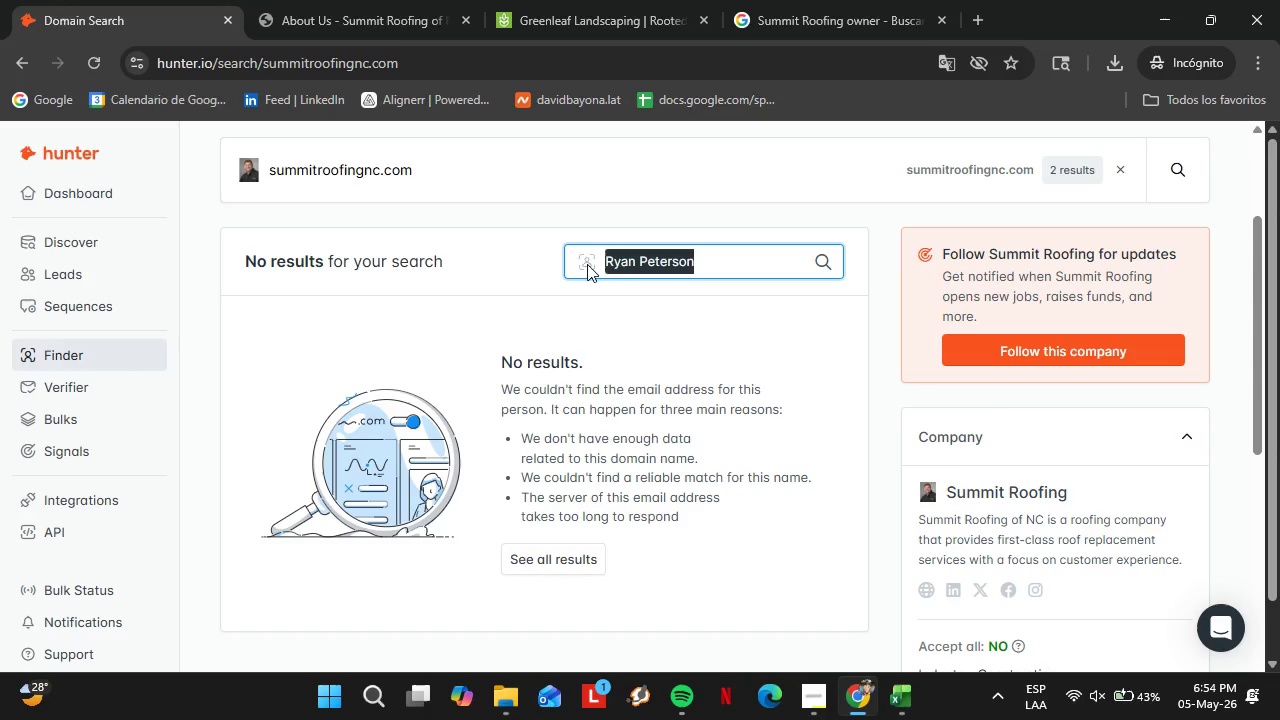 
key(Control+V)
 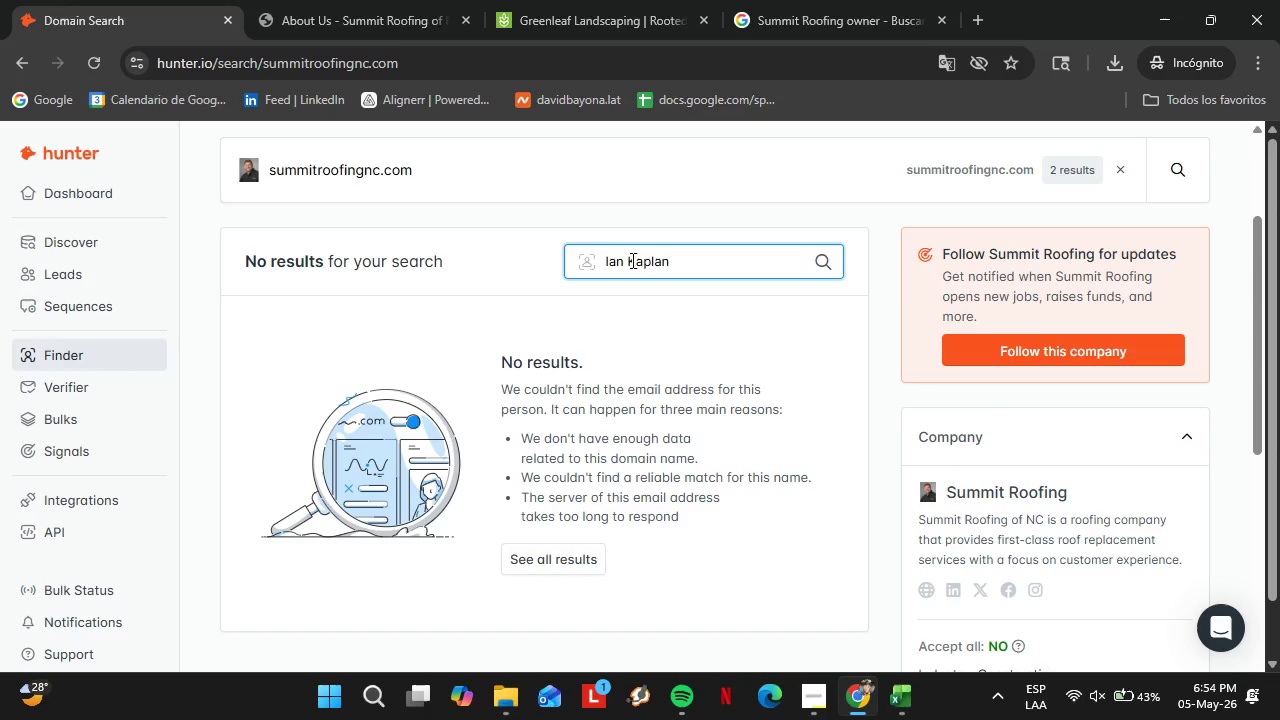 
key(Enter)
 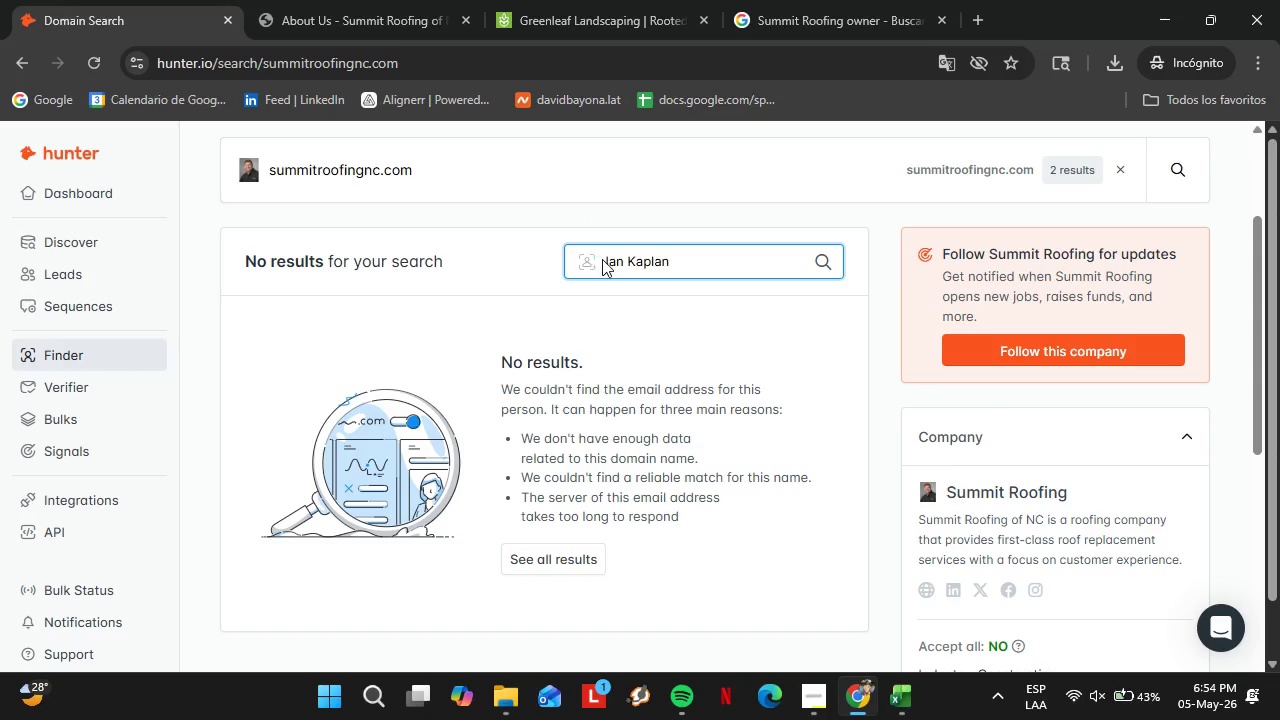 
left_click([758, 0])
 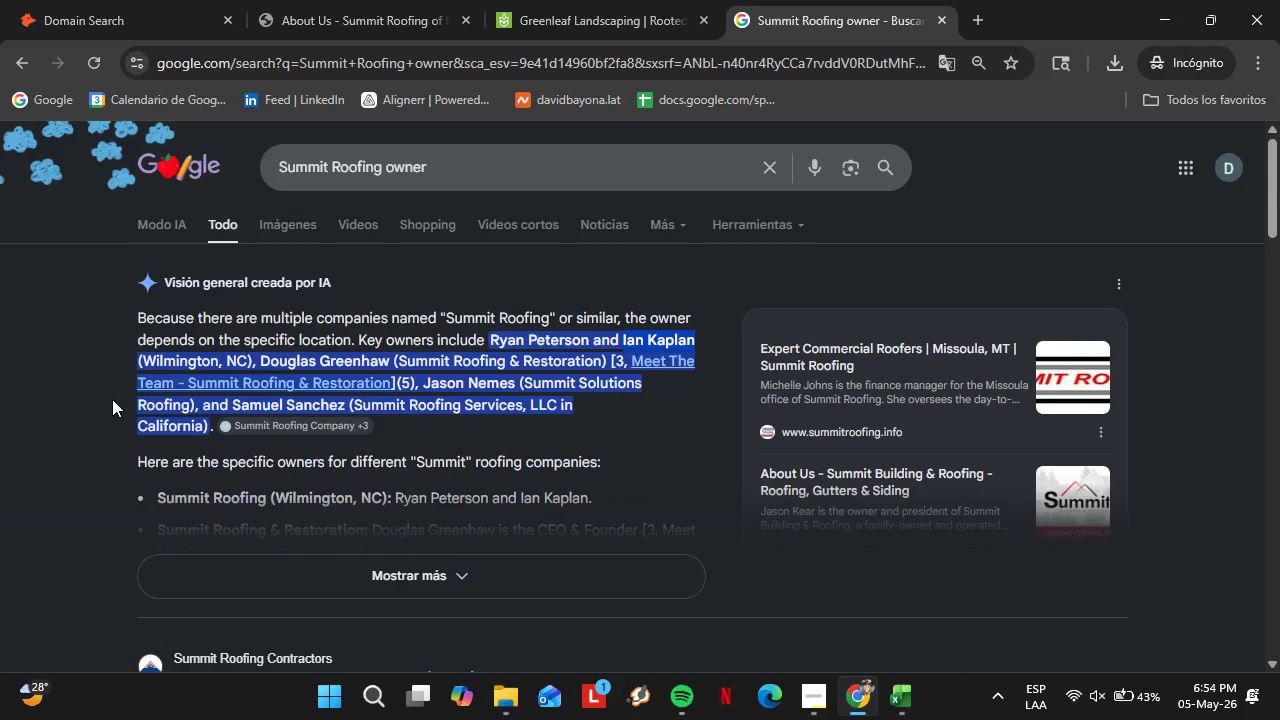 
wait(6.66)
 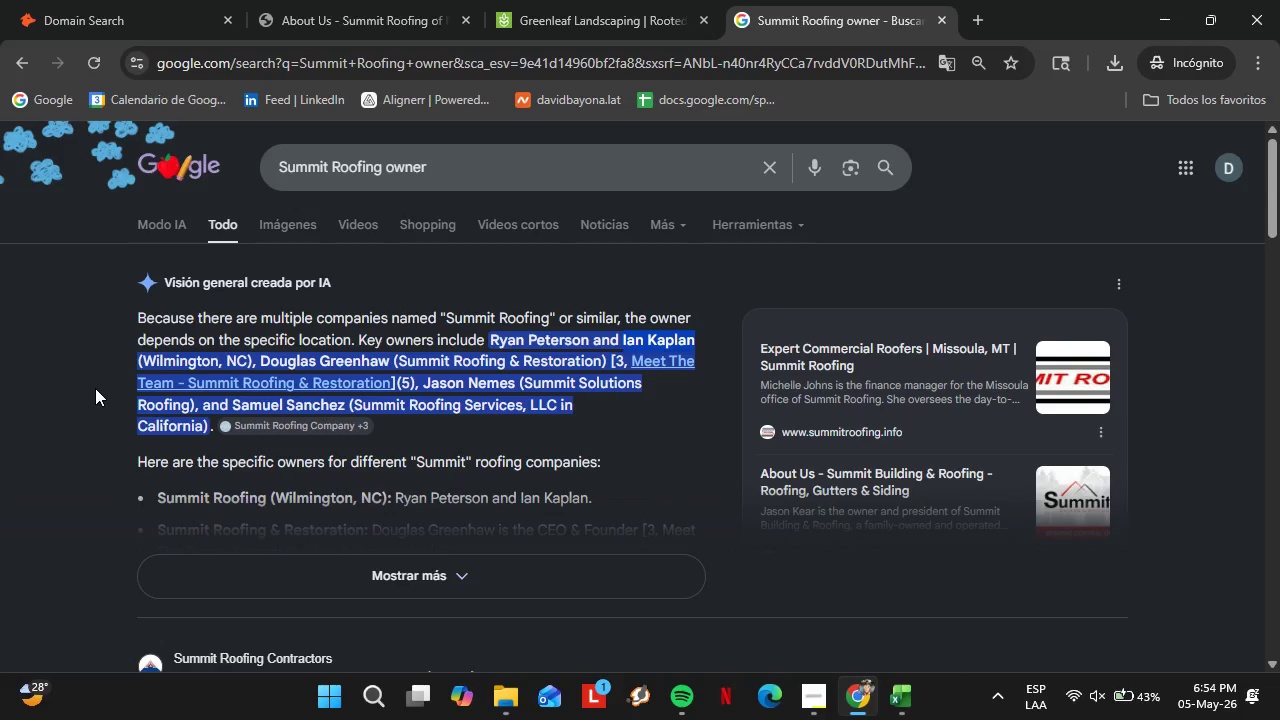 
left_click([112, 399])
 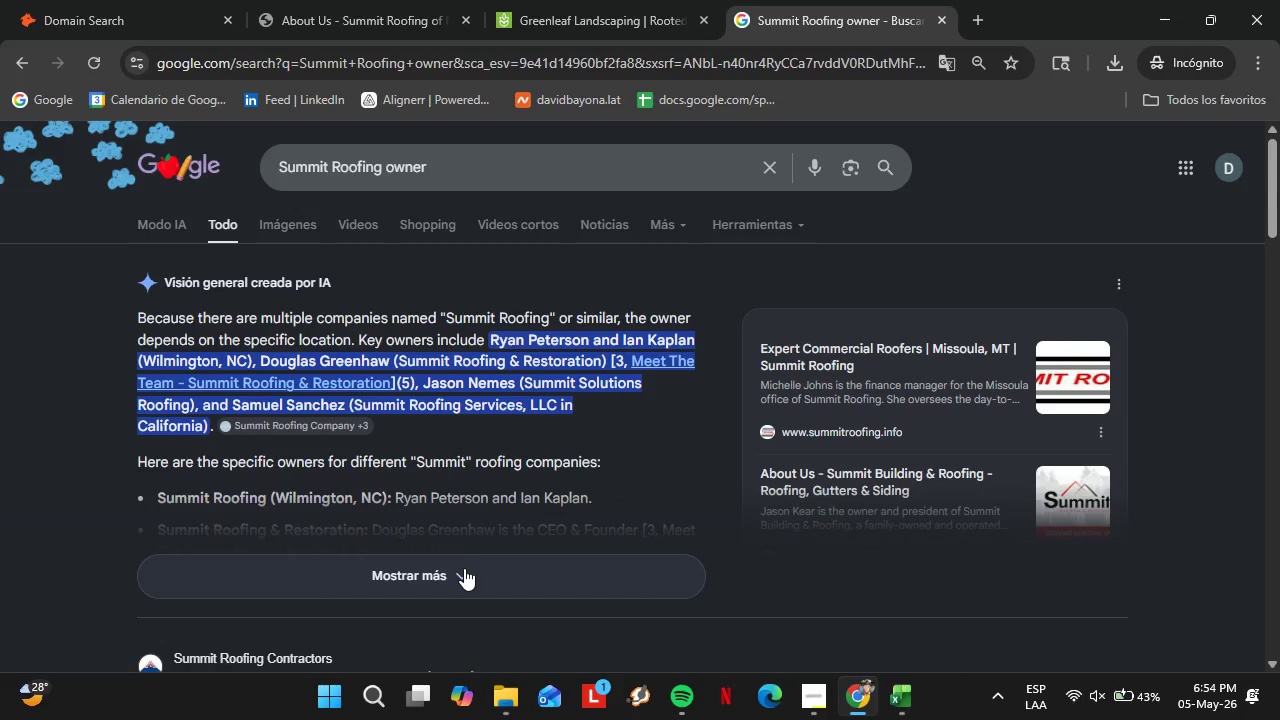 
scroll: coordinate [223, 495], scroll_direction: down, amount: 3.0
 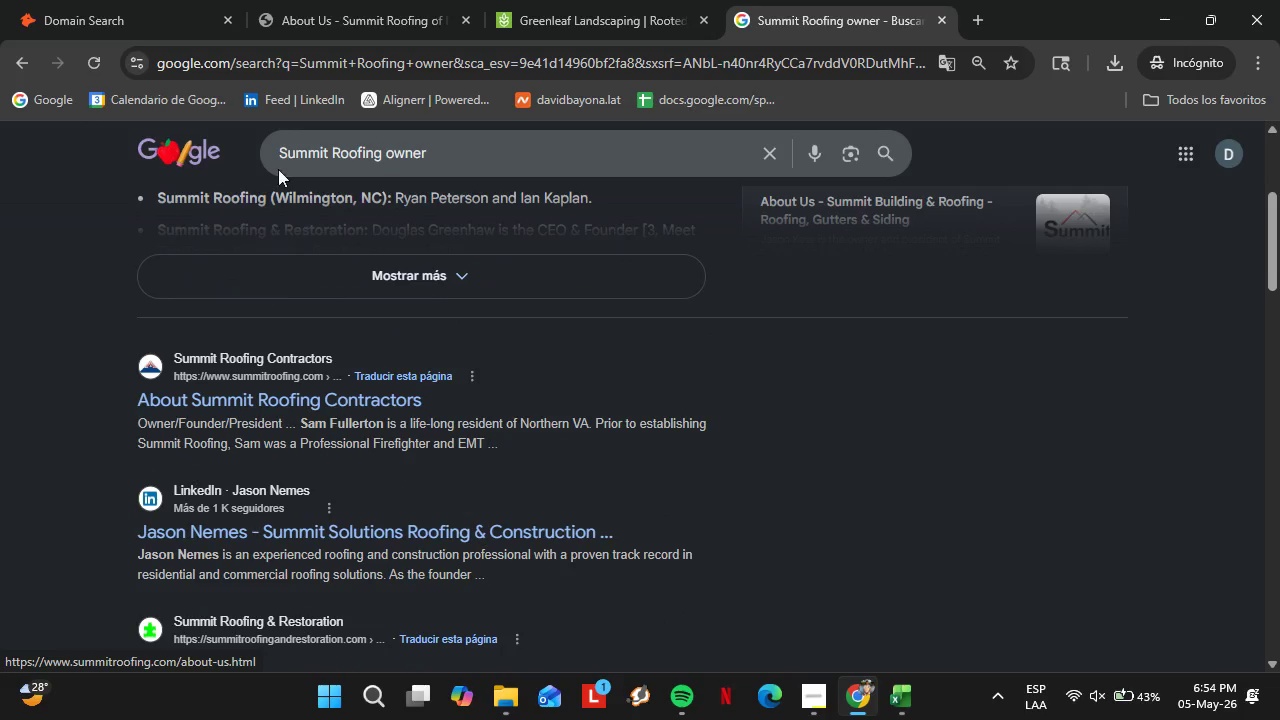 
left_click([324, 0])
 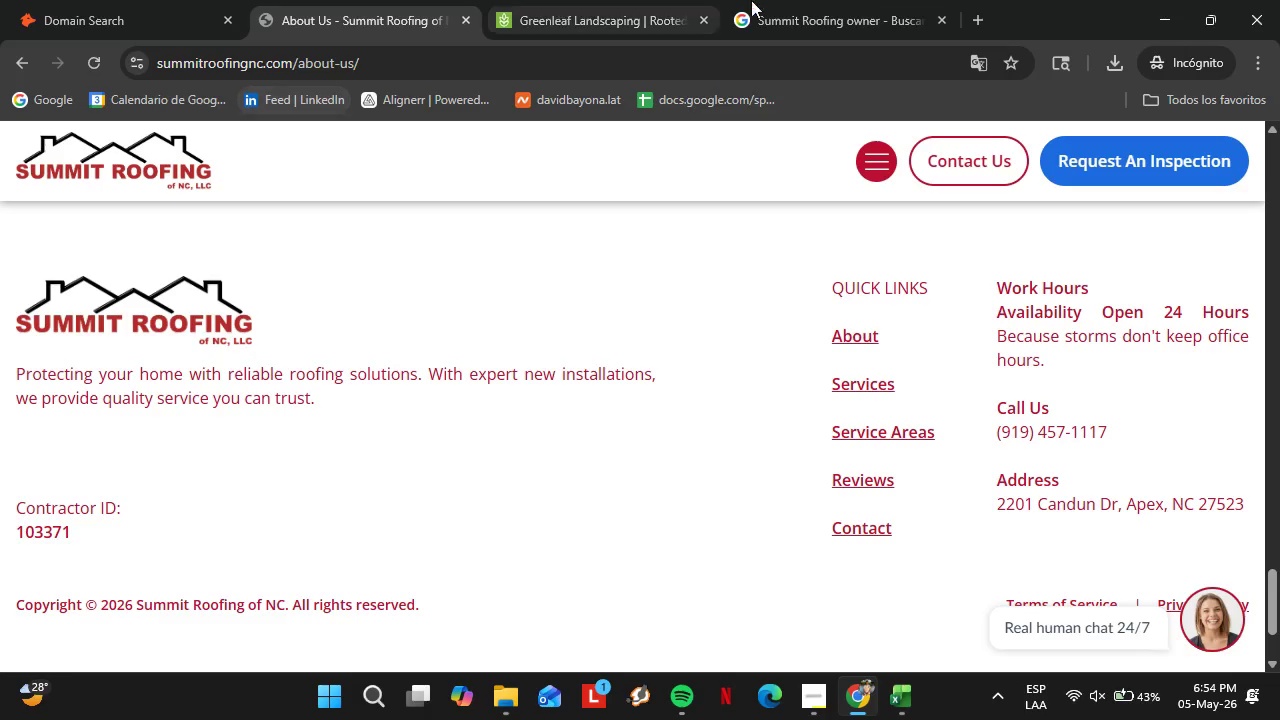 
left_click([808, 0])
 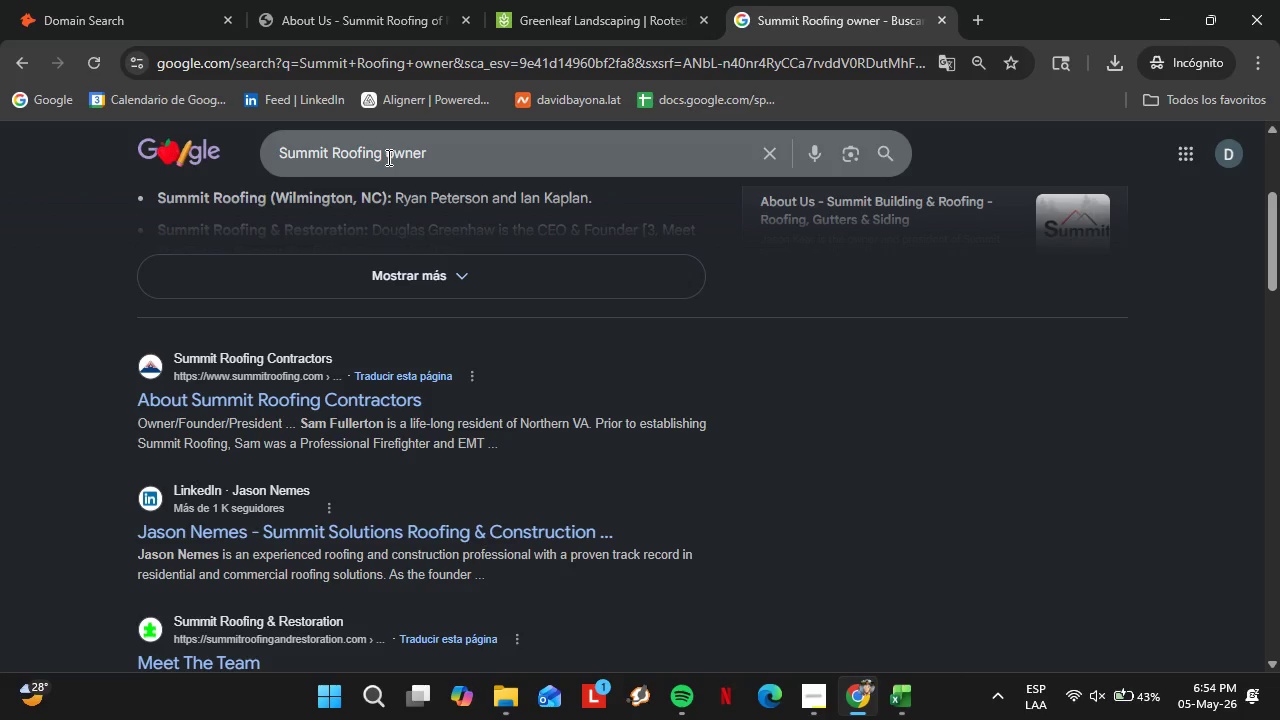 
left_click([385, 157])
 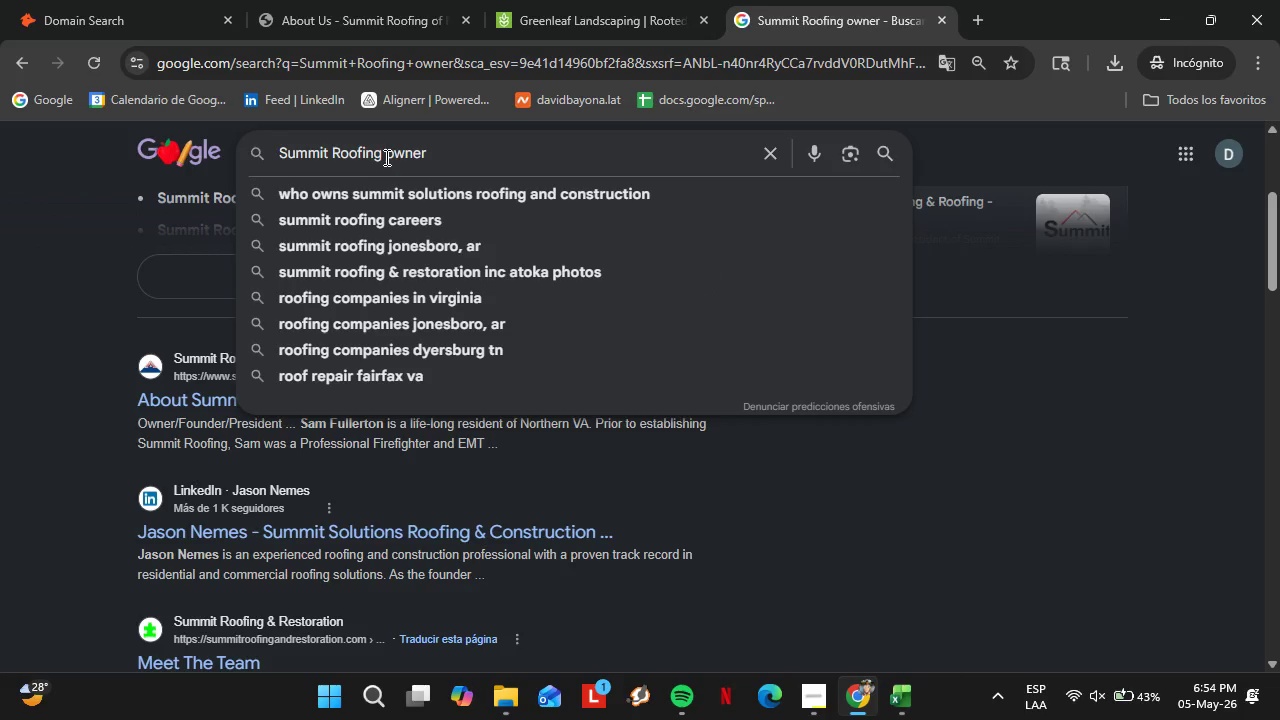 
type(of NX)
key(Backspace)
type(C )
 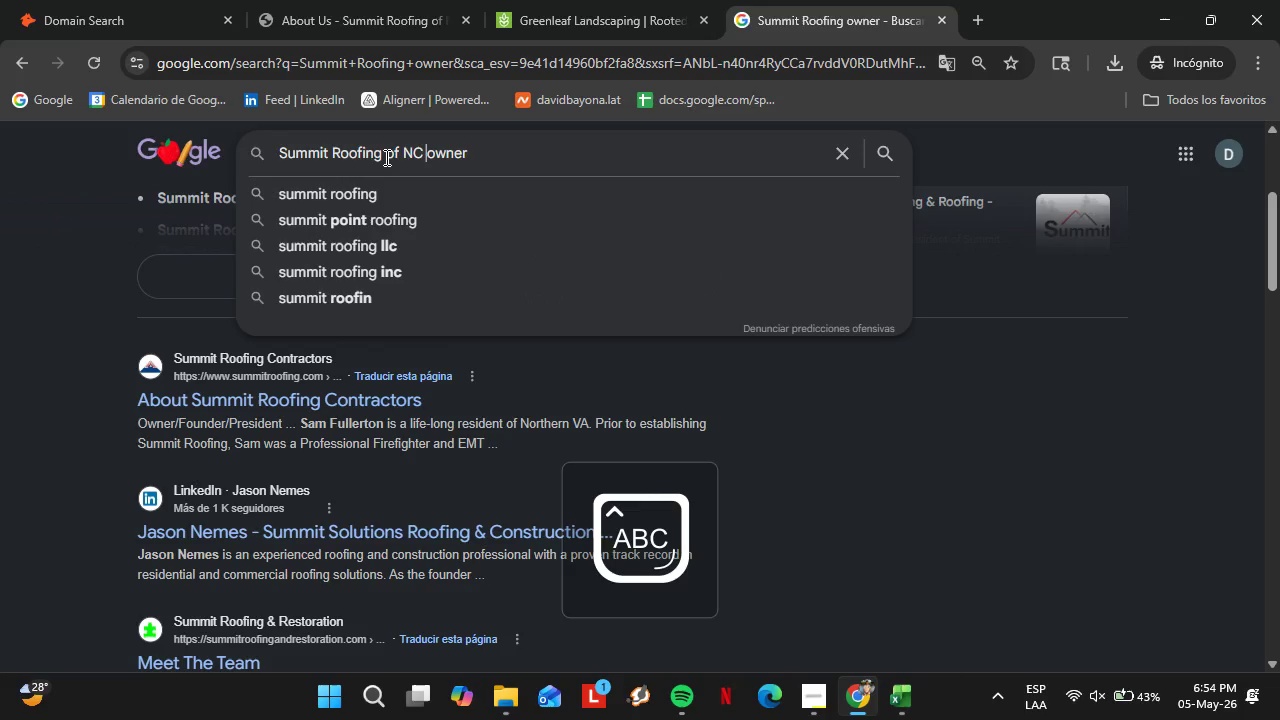 
key(Enter)
 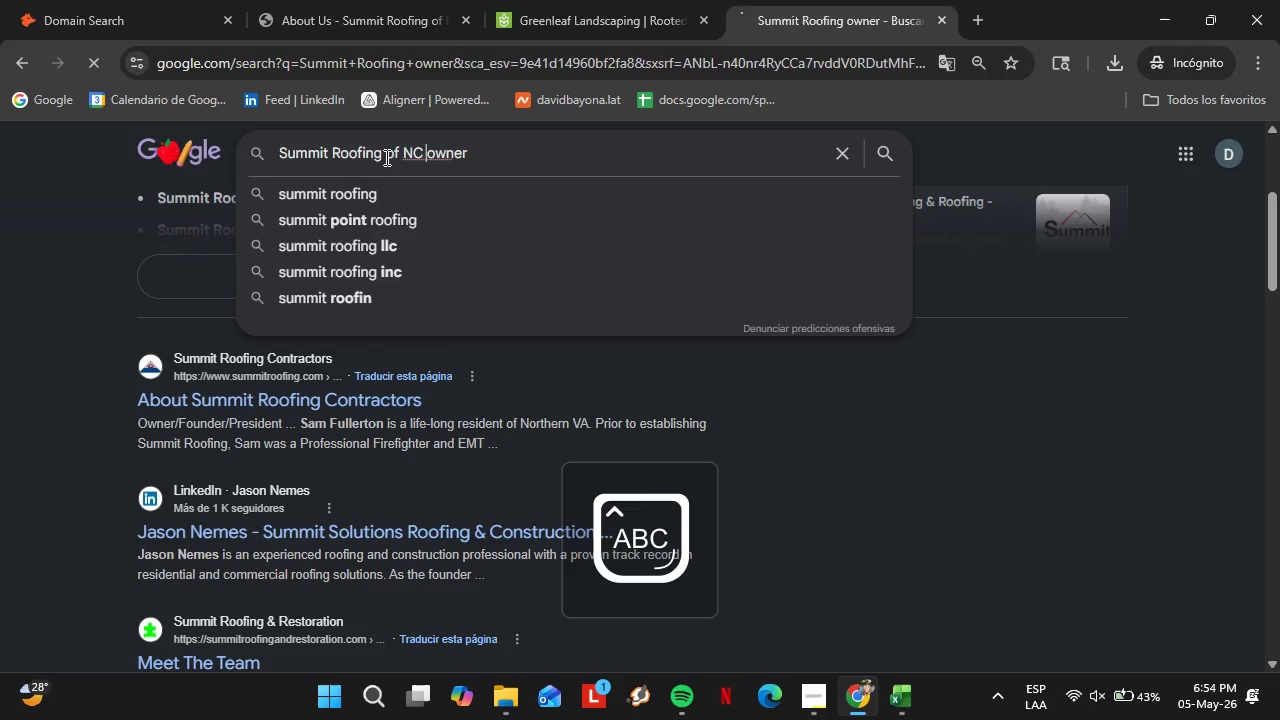 
key(CapsLock)
 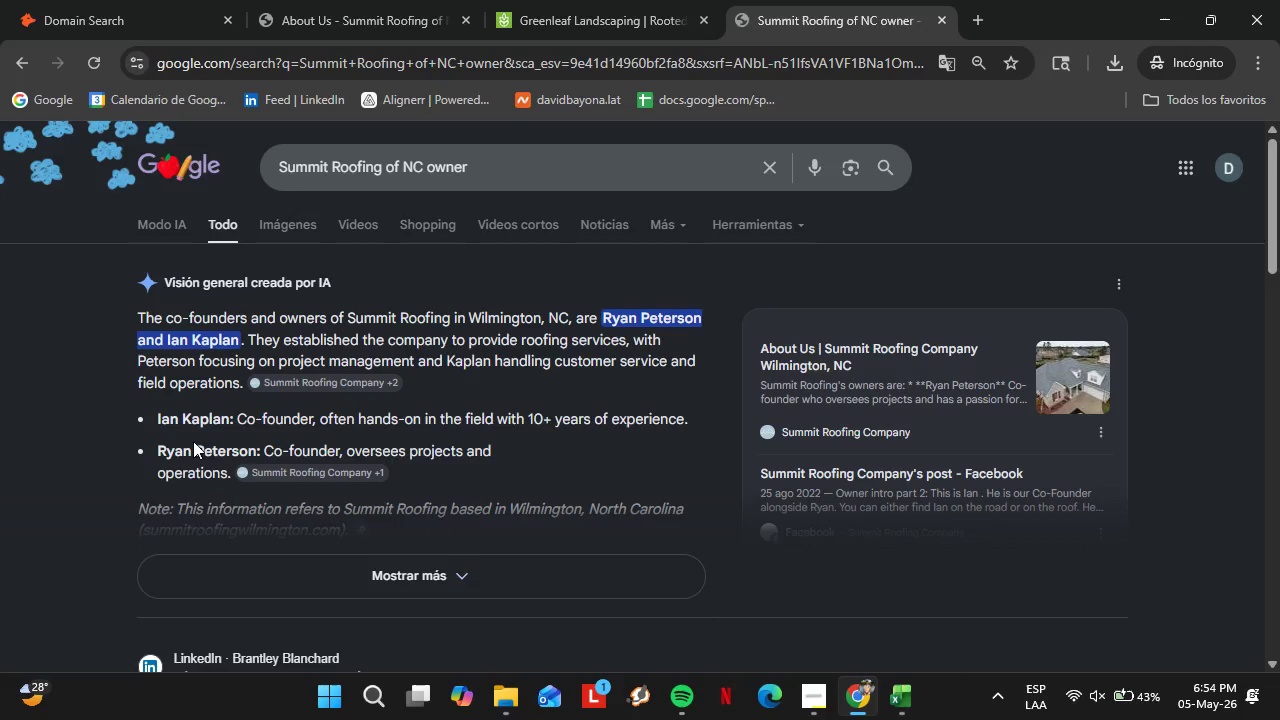 
wait(6.33)
 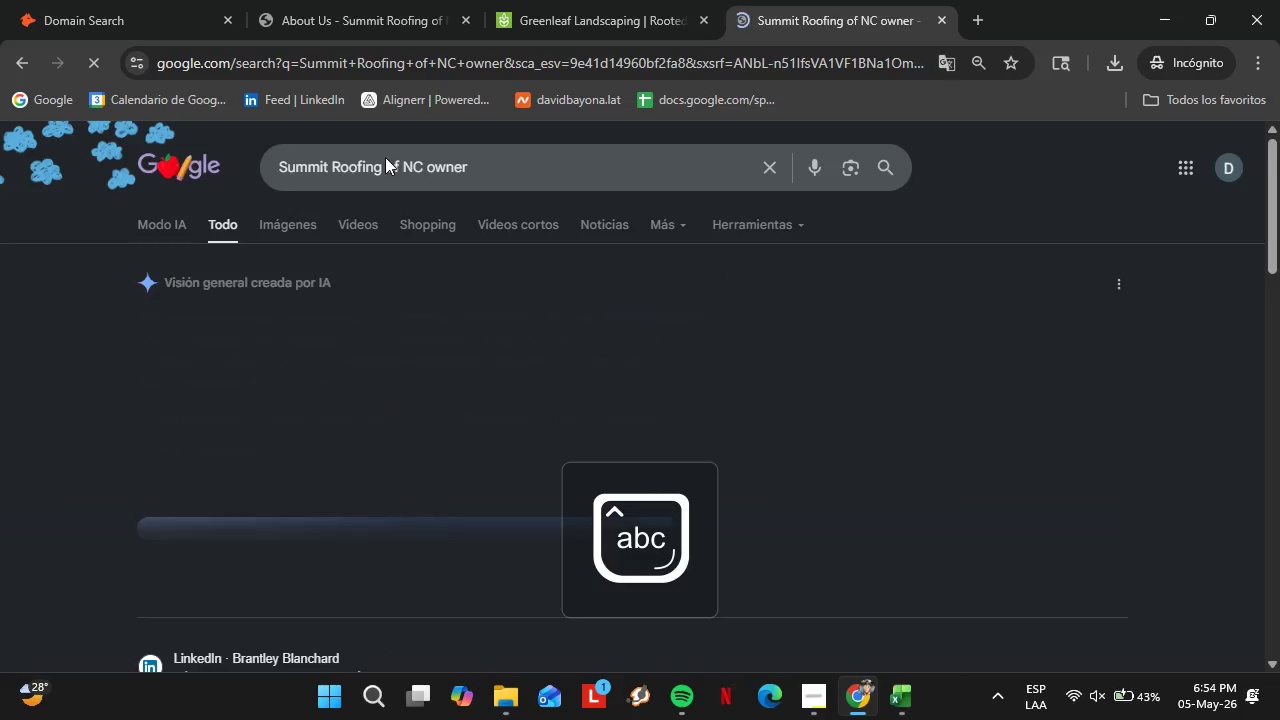 
left_click([17, 0])
 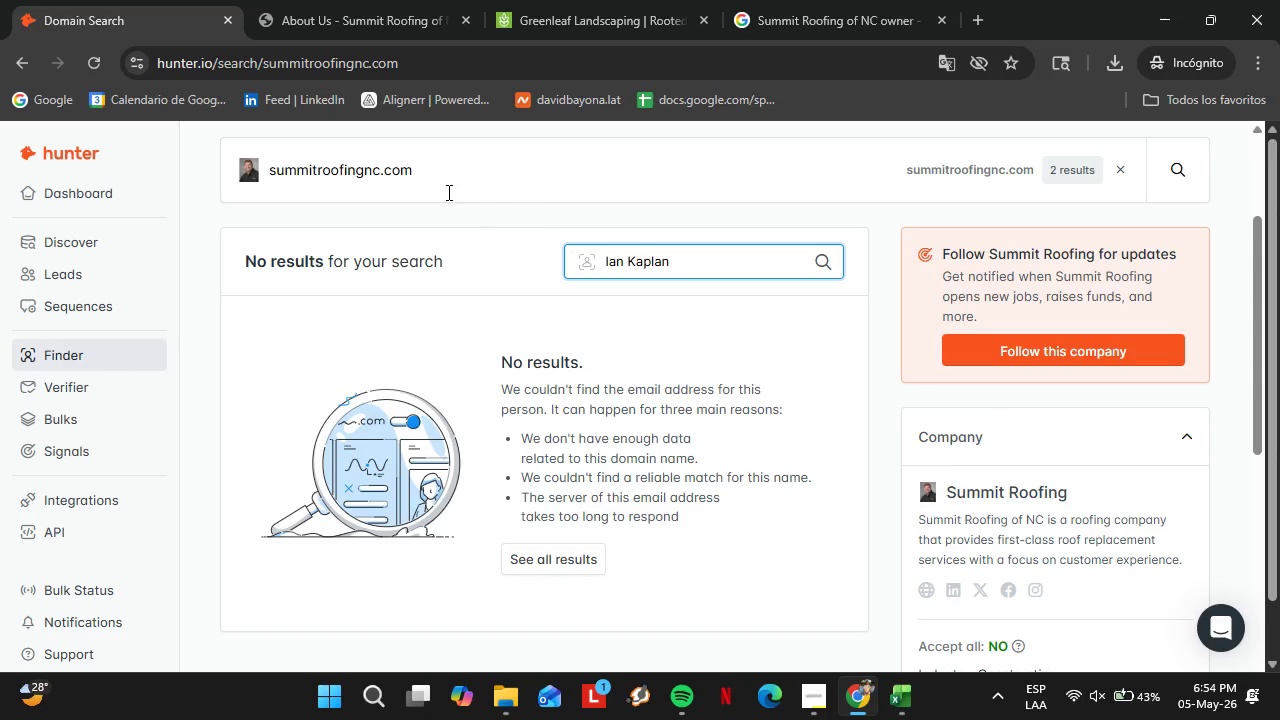 
double_click([444, 191])
 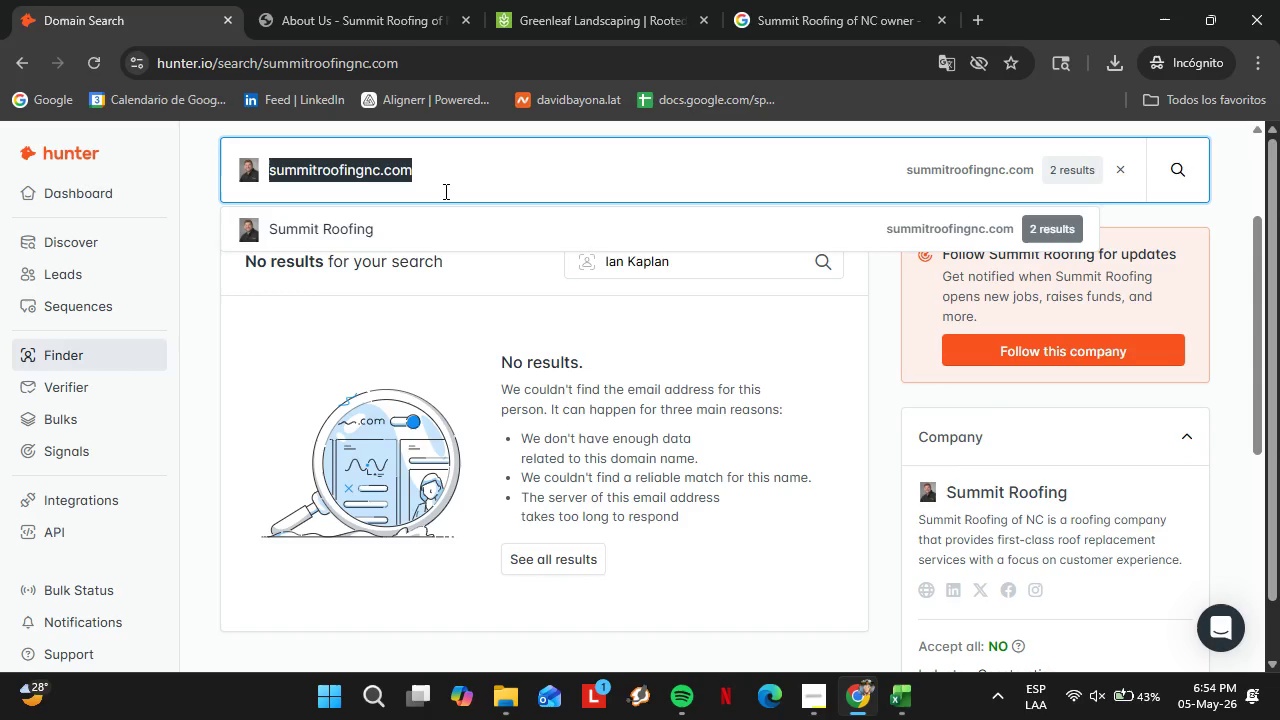 
triple_click([444, 191])
 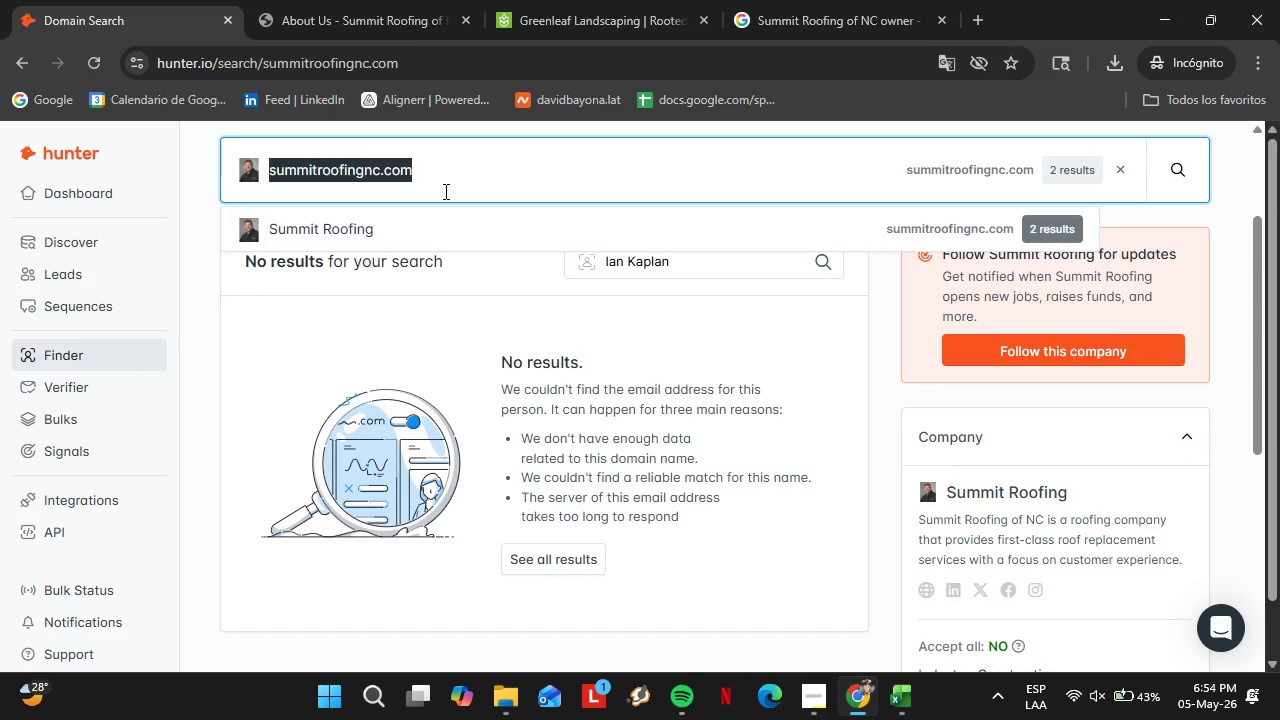 
key(Backspace)
 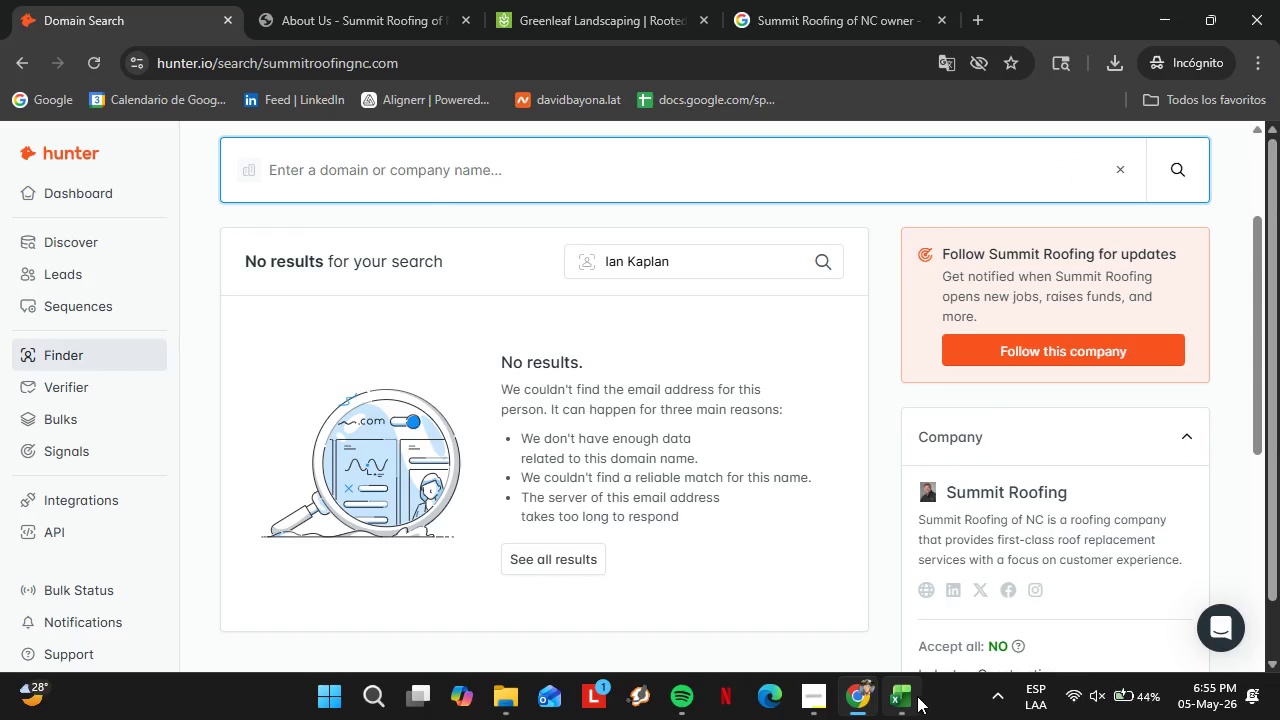 
wait(5.08)
 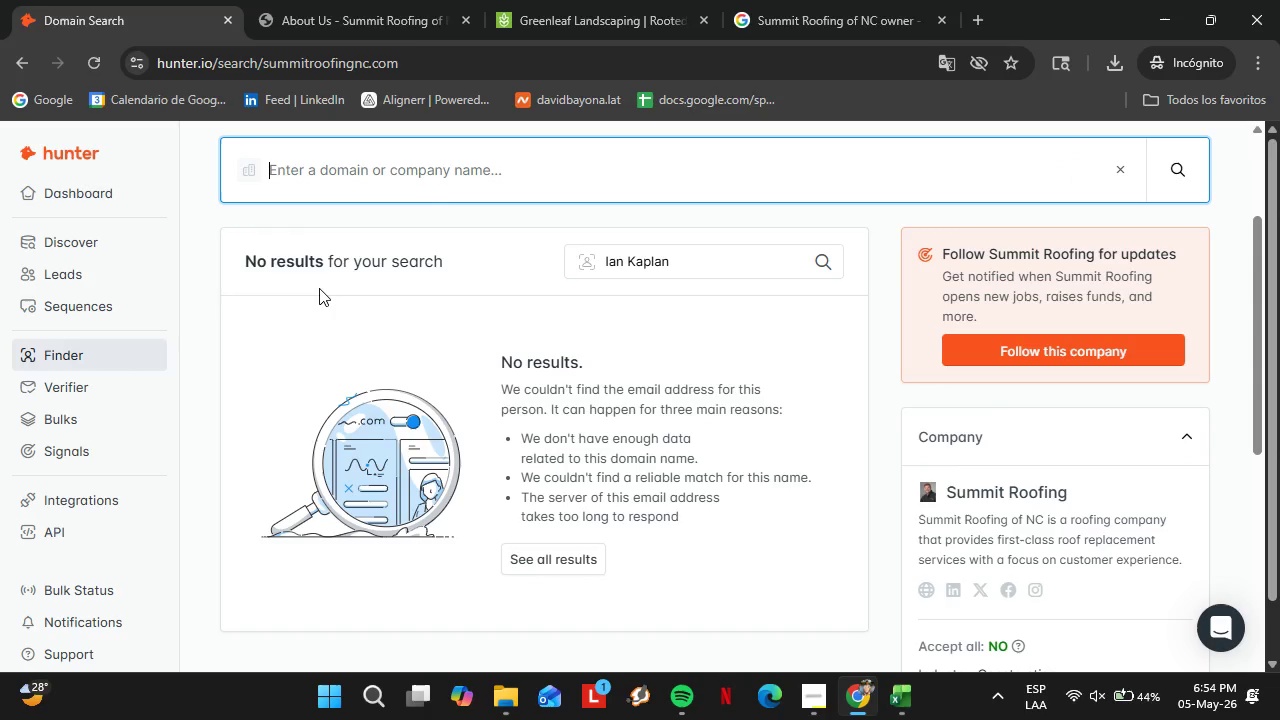 
left_click([907, 609])
 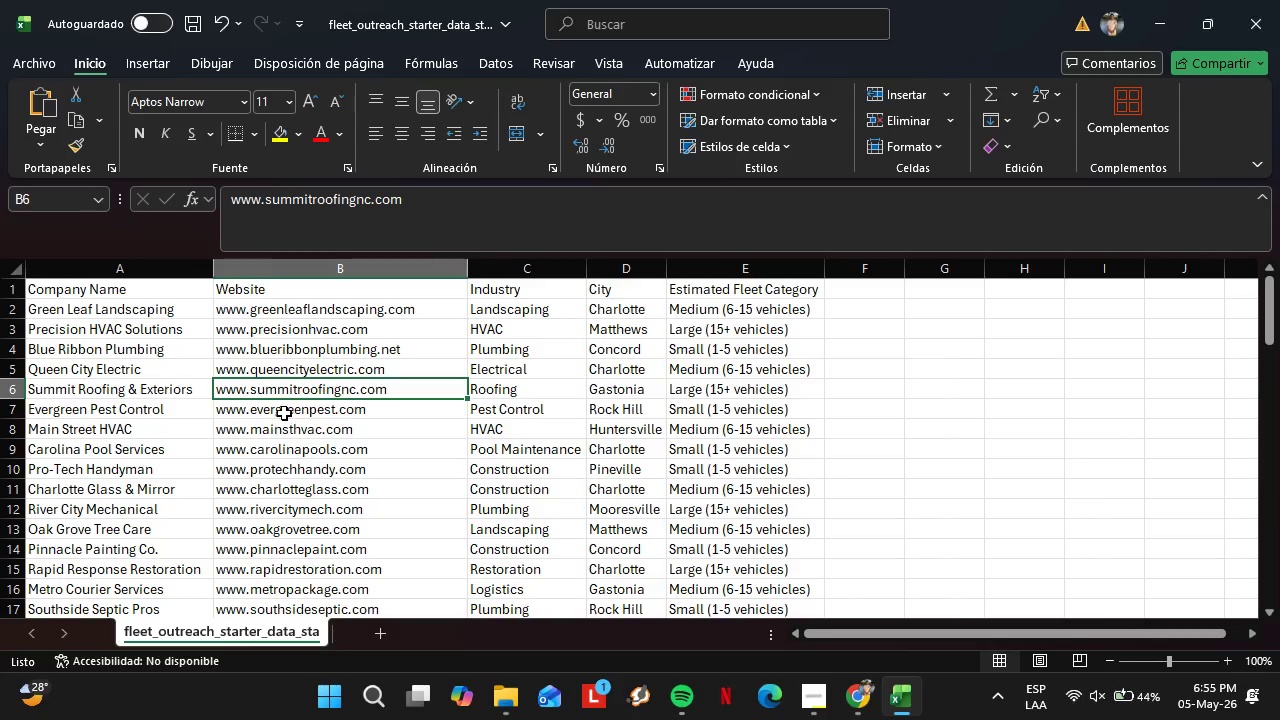 
left_click([284, 413])
 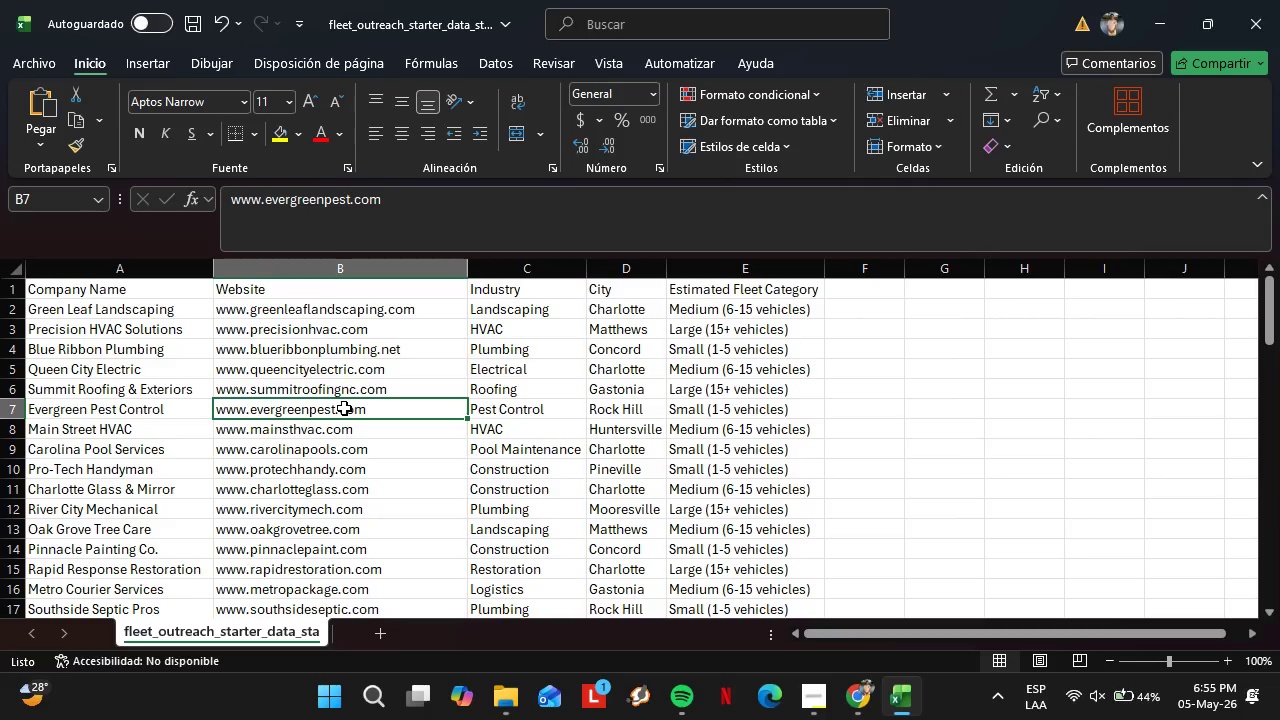 
key(Control+C)
 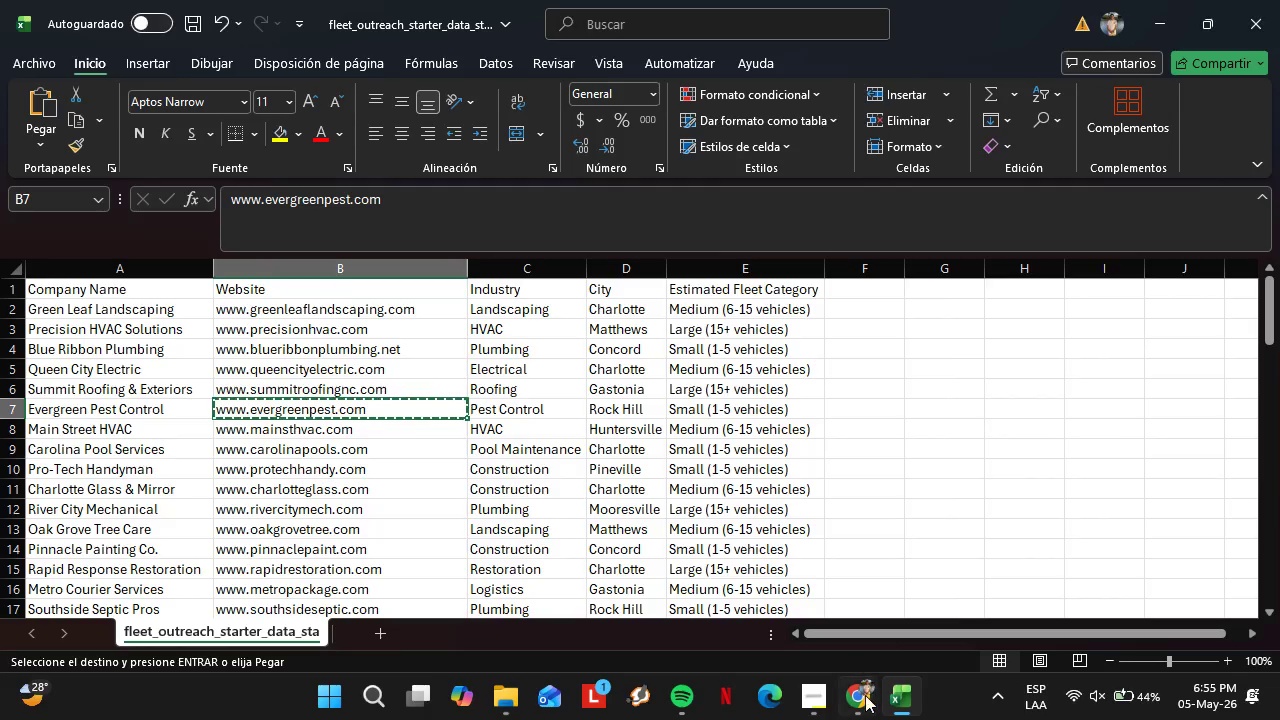 
left_click([865, 695])
 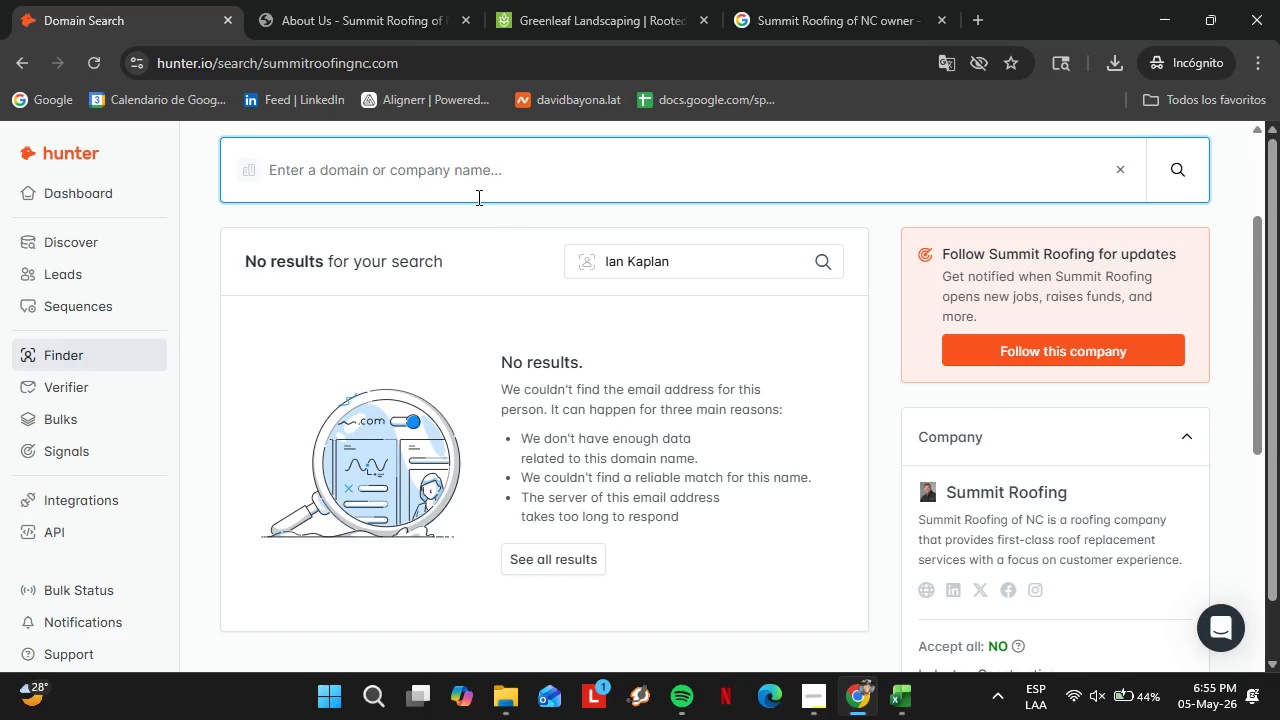 
key(Control+ControlLeft)
 